 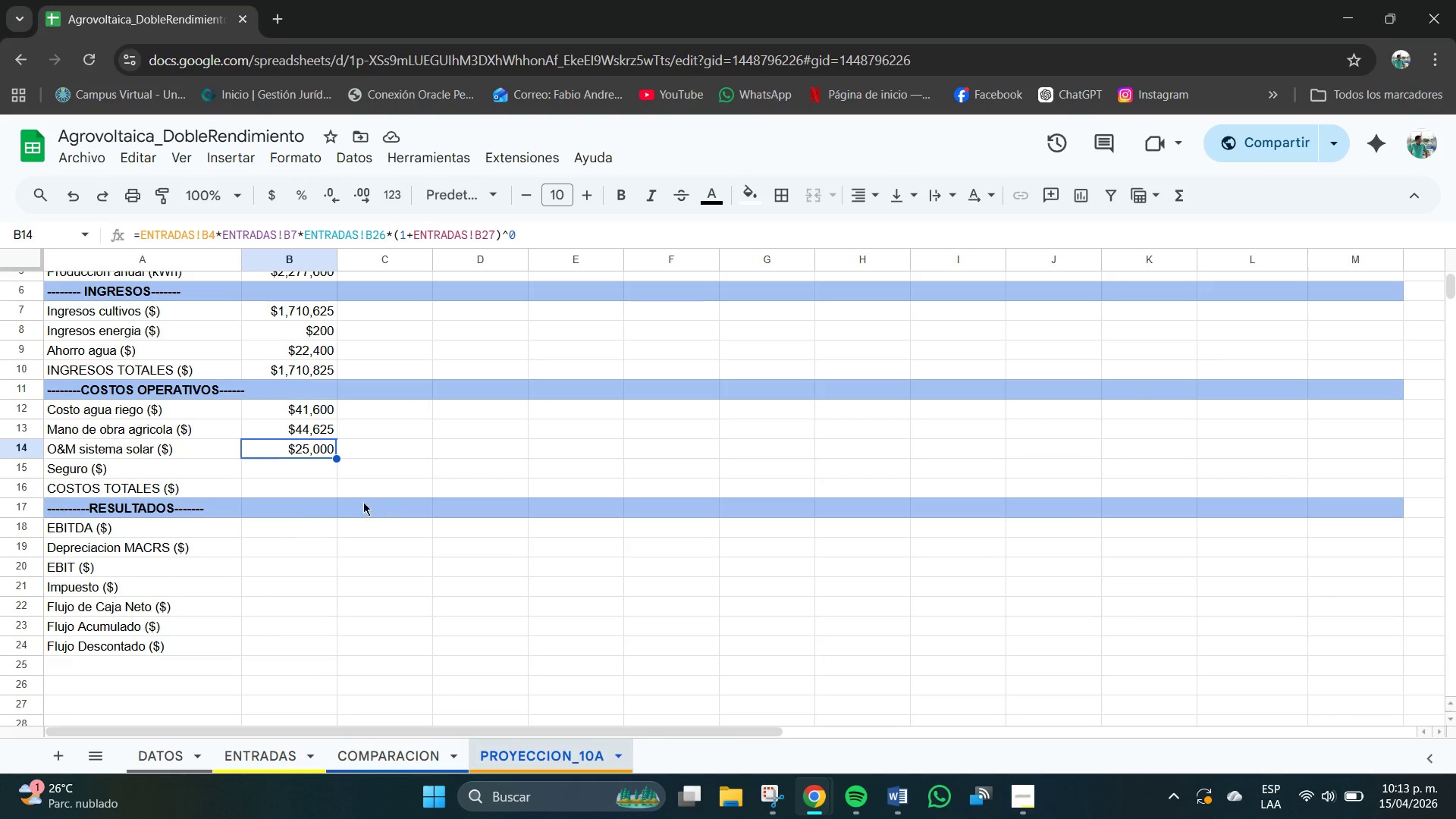 
left_click([292, 479])
 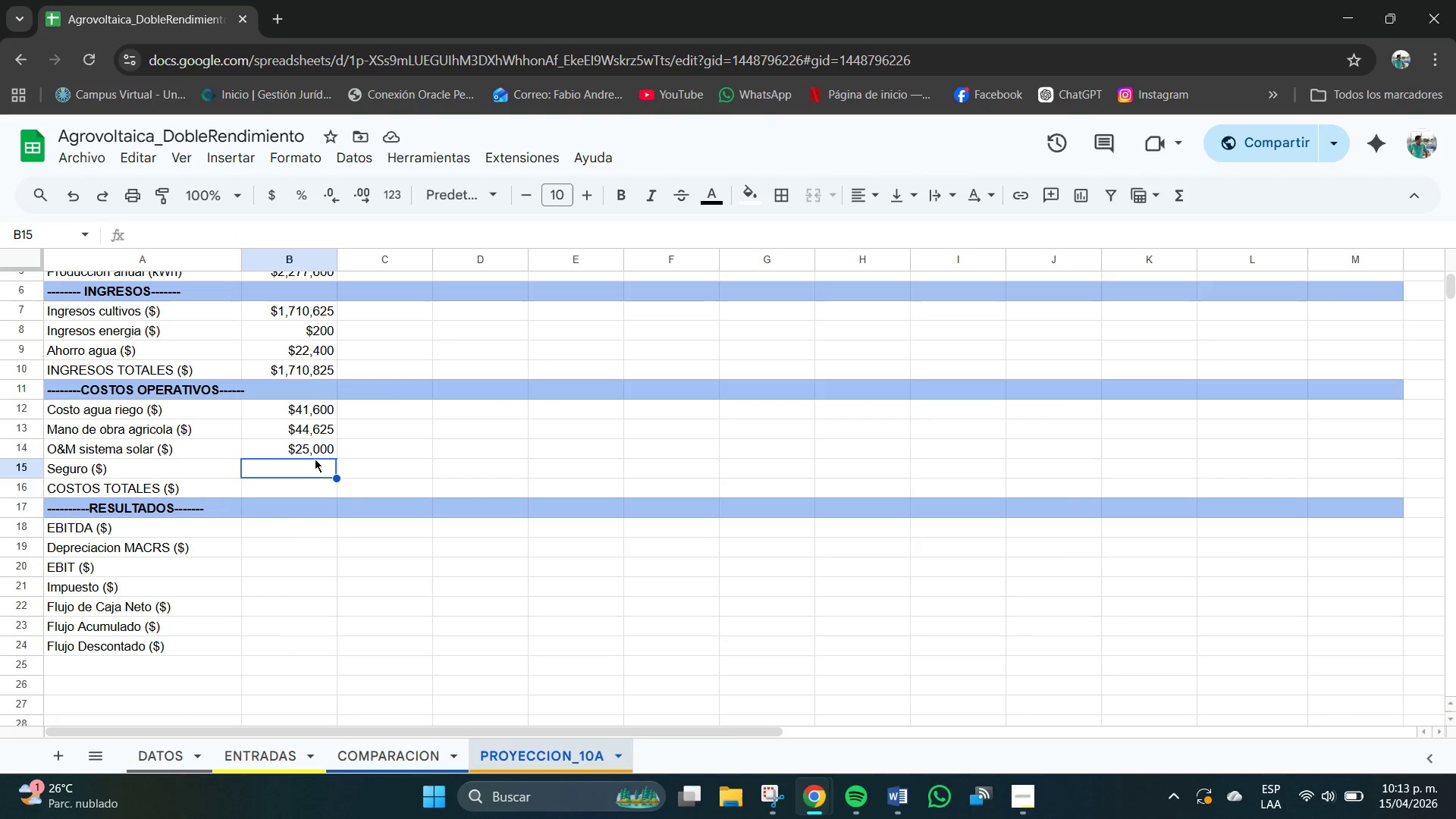 
type()ENTRADAS!B4+65+*1+ENR)
key(Backspace)
type(TRADAS!NB2)
key(Backspace)
key(Backspace)
key(Backspace)
type(V)
key(Backspace)
type(B27()
 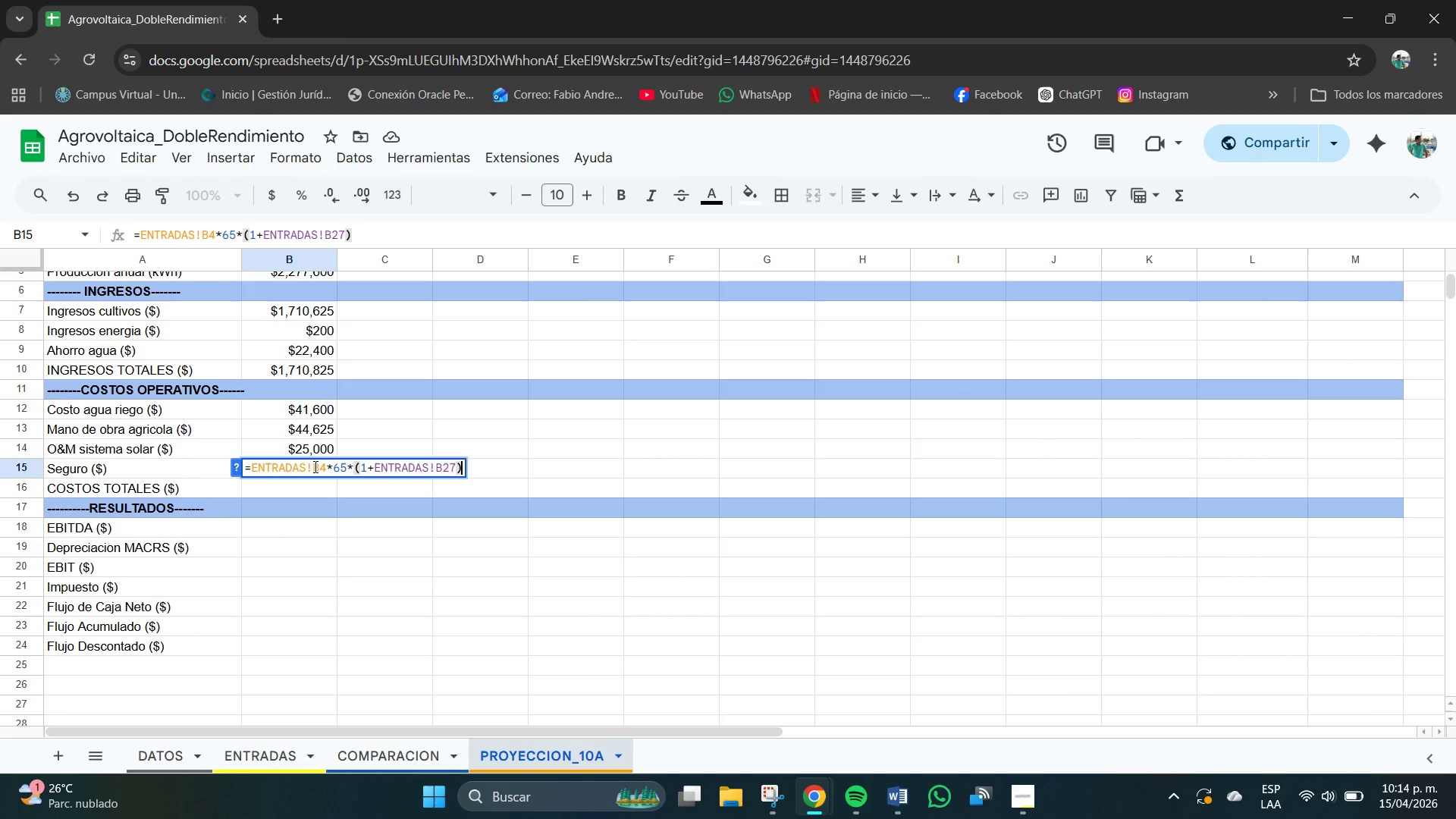 
key(Meta+V)
 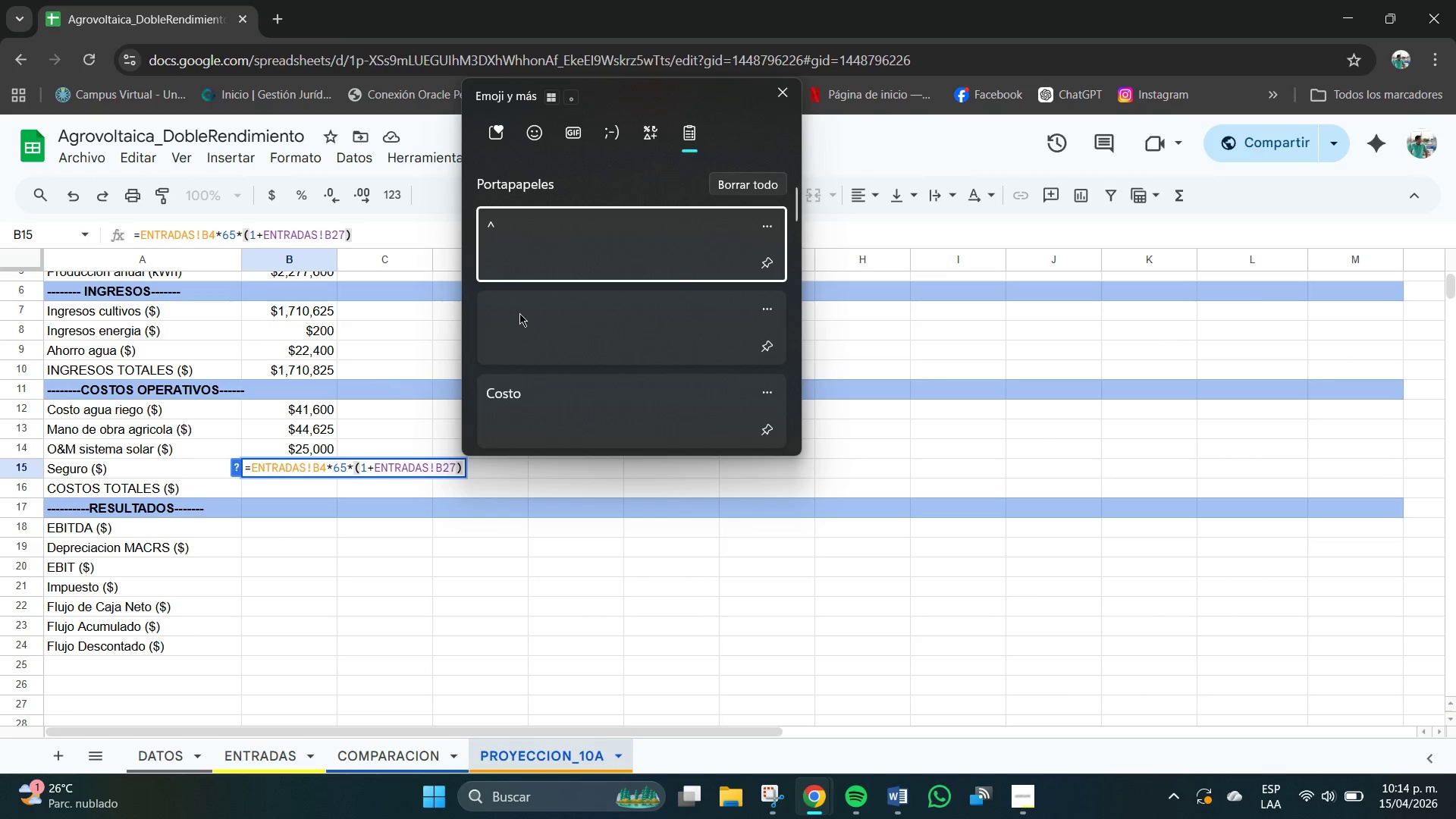 
left_click([562, 253])
 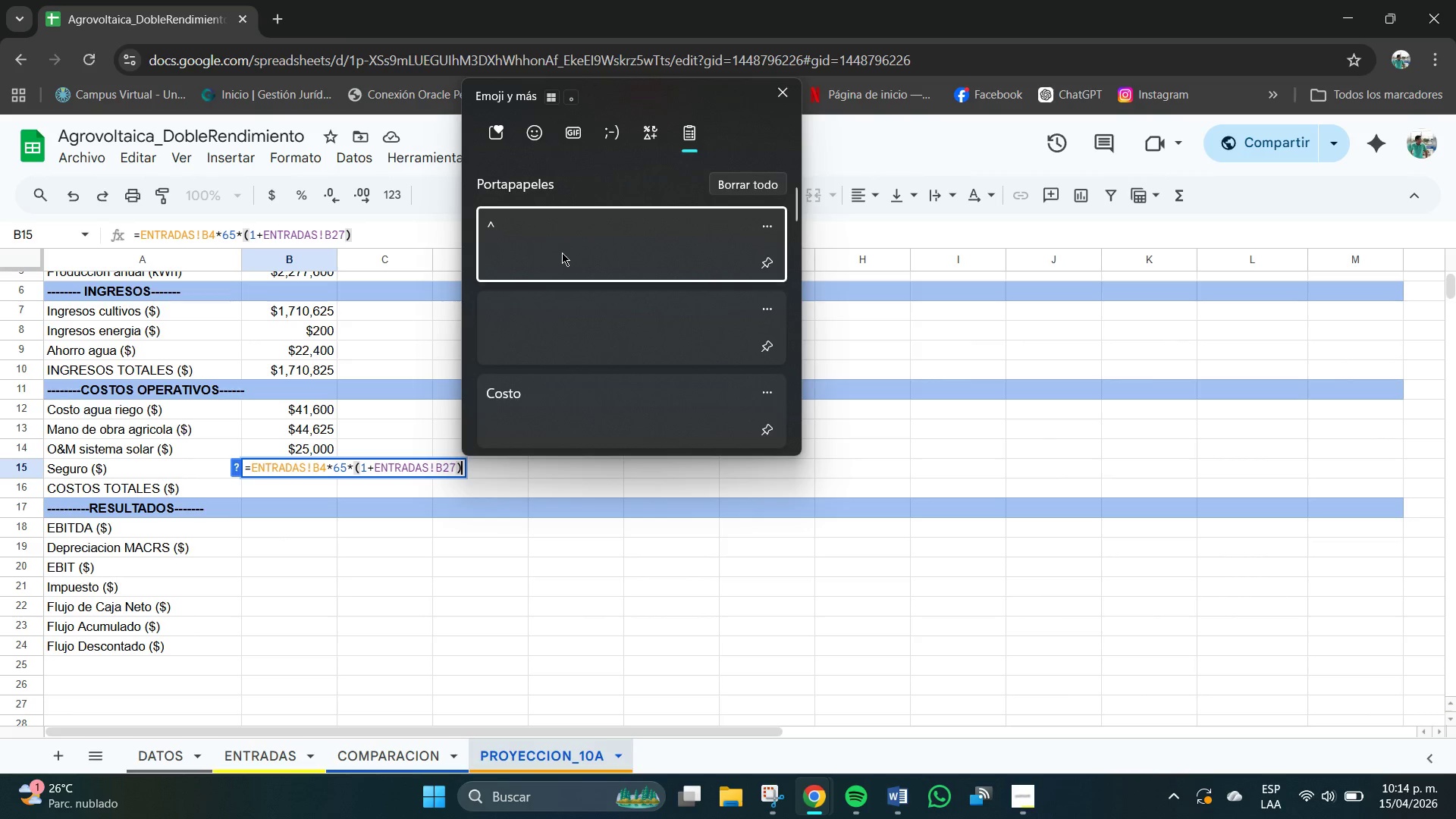 
key(Control+ControlLeft)
 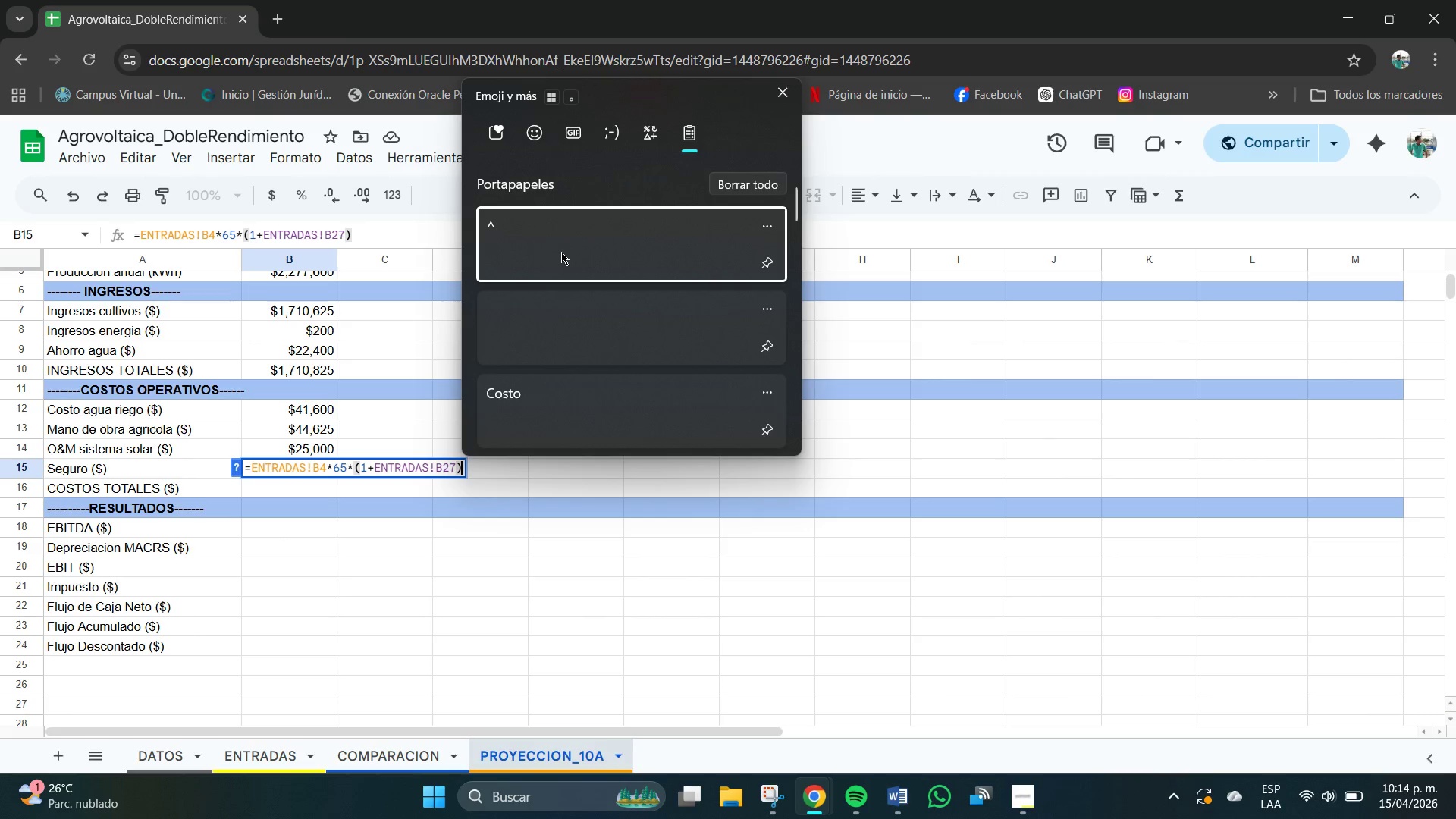 
key(0)
 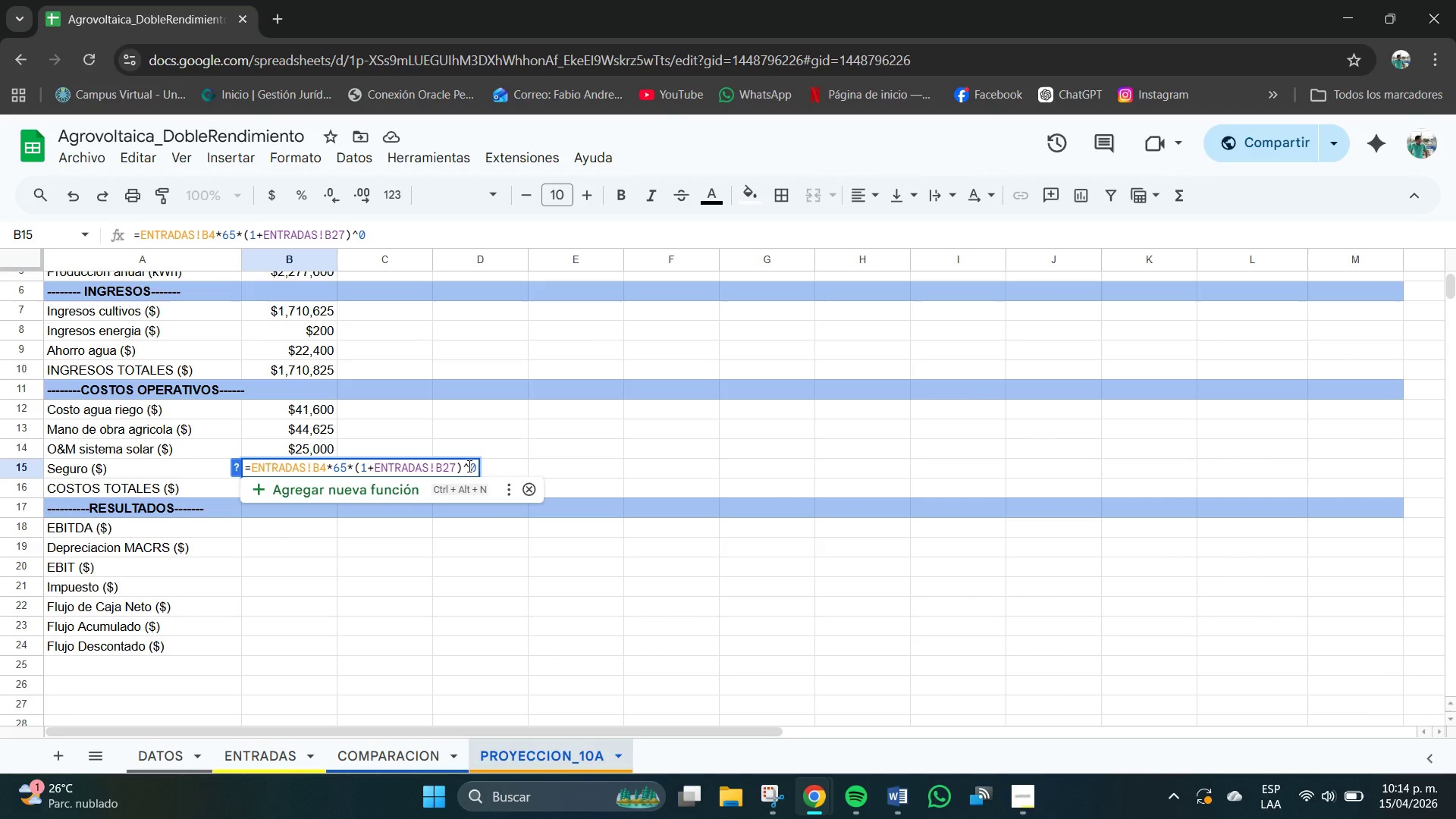 
key(Enter)
 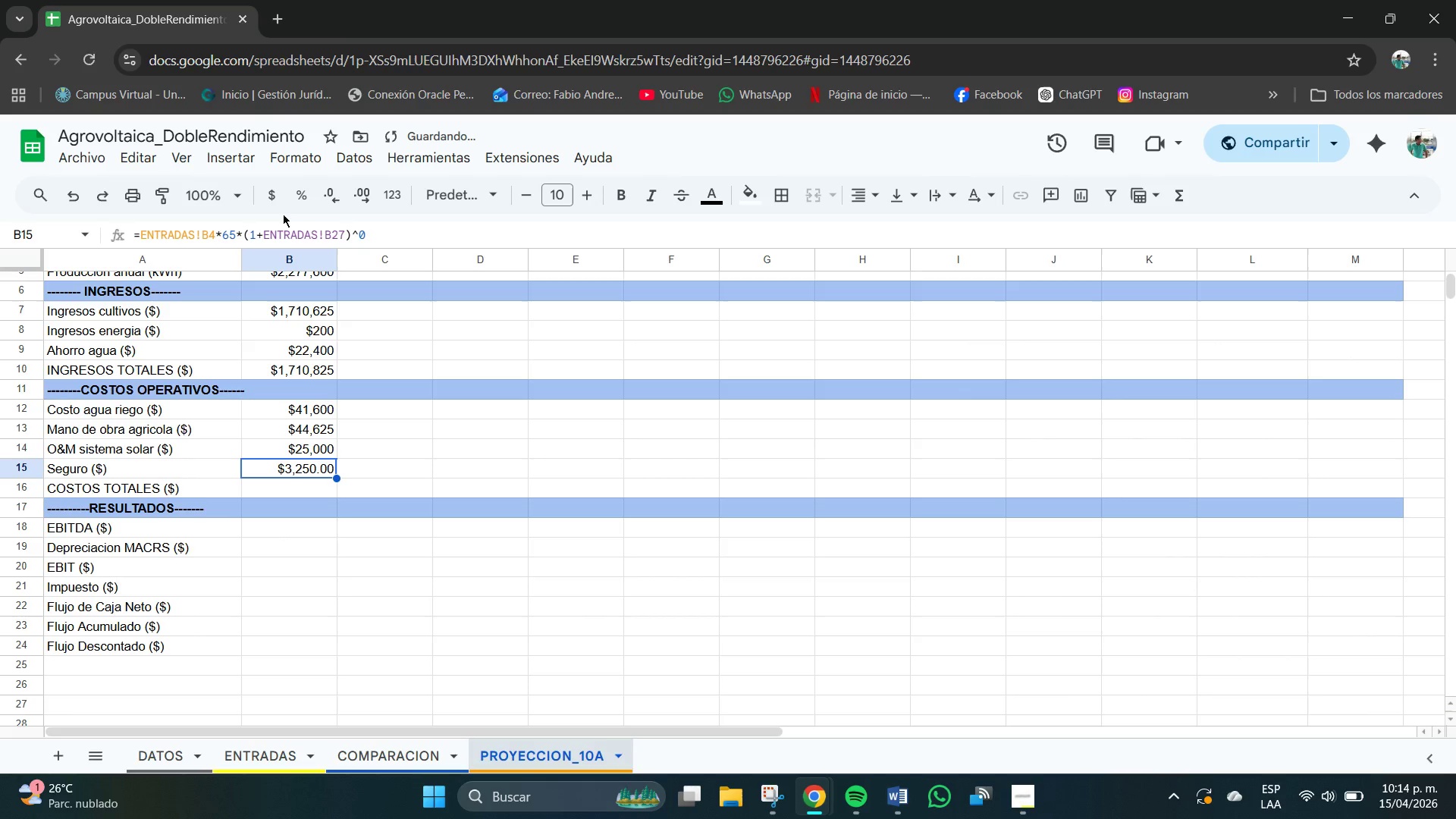 
left_click_drag(start_coordinate=[332, 195], to_coordinate=[336, 196])
 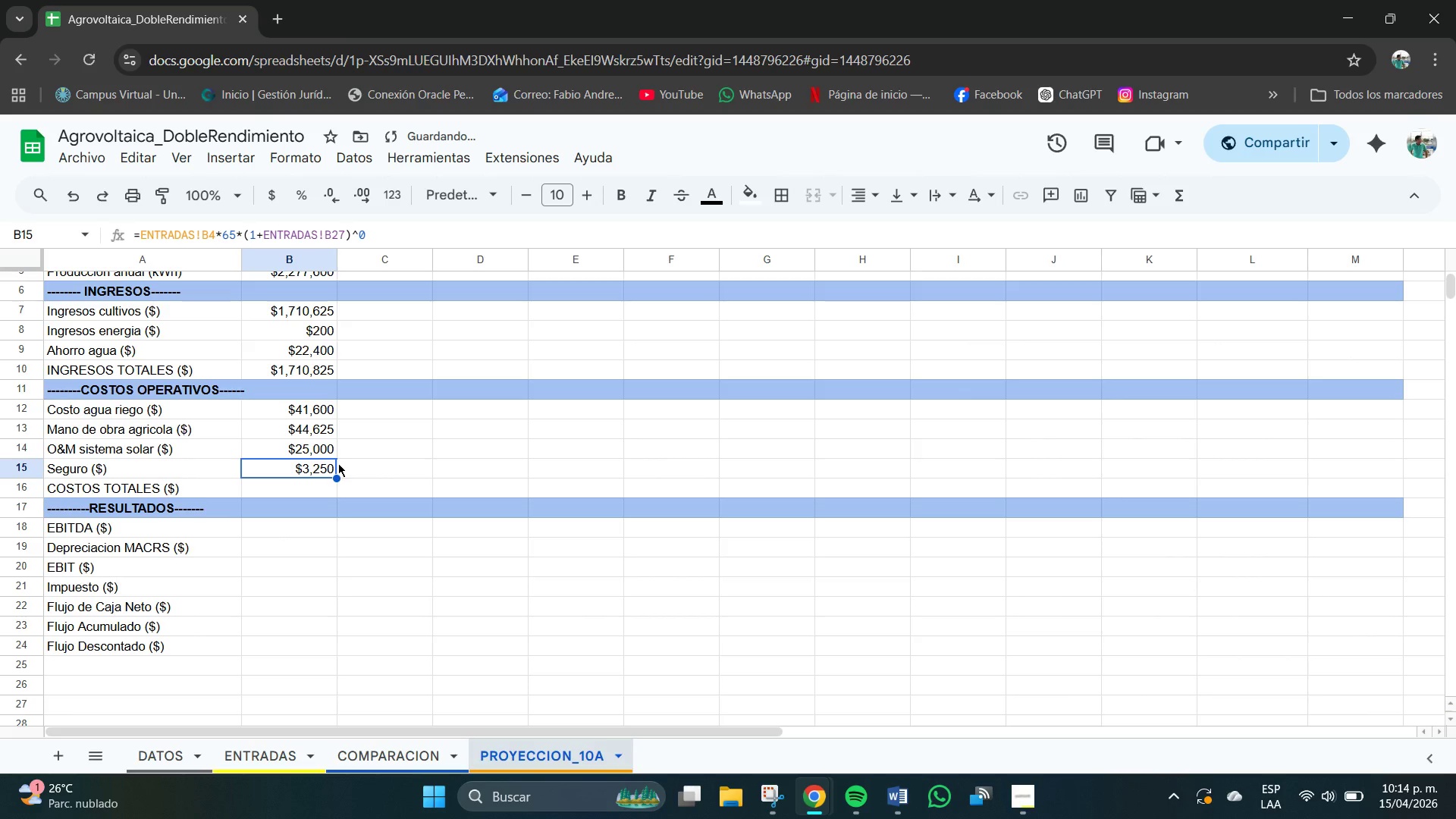 
left_click([318, 491])
 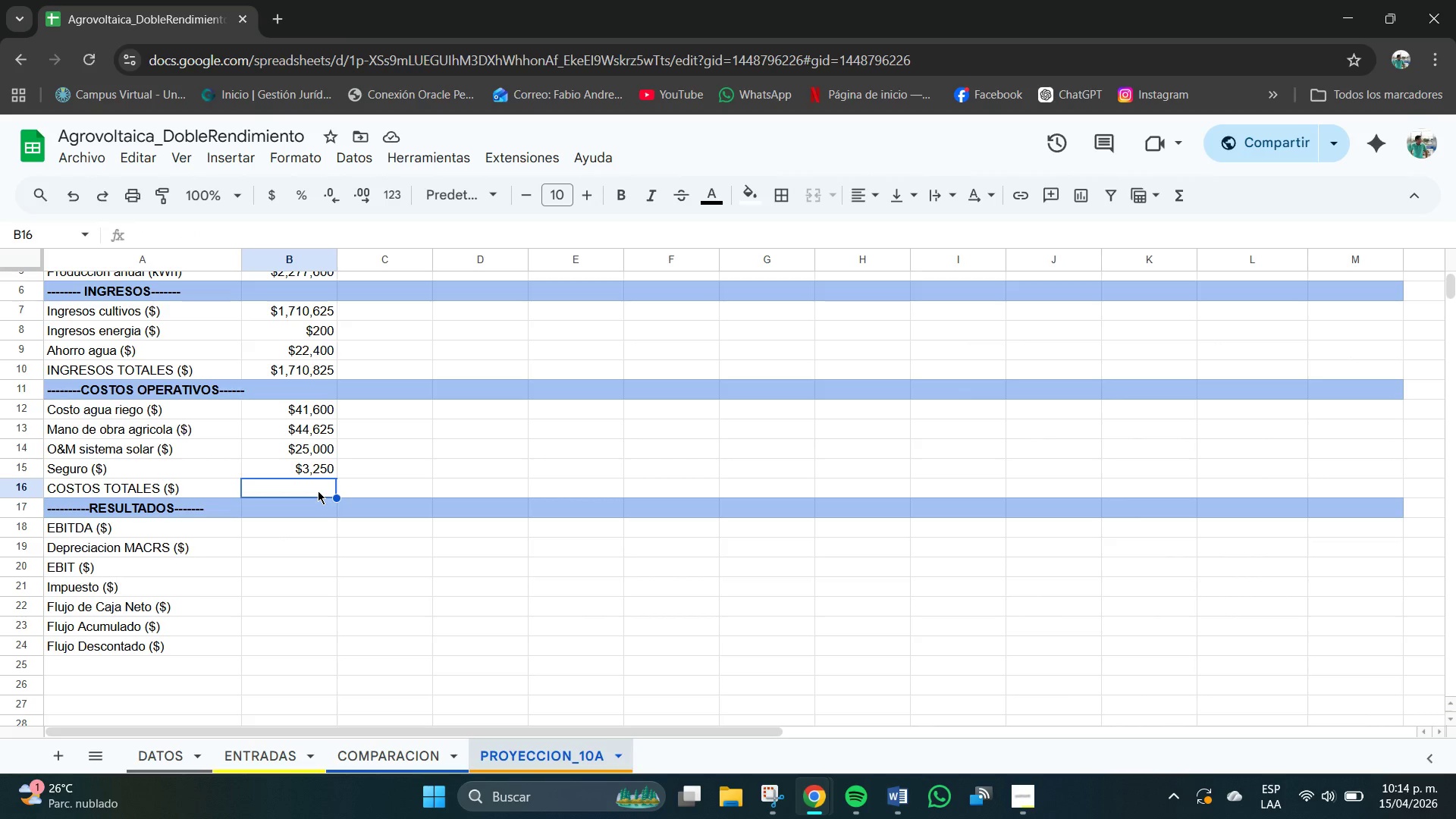 
type(B11)
key(Backspace)
key(Backspace)
key(Backspace)
type()B11+B12+B13+B14)
 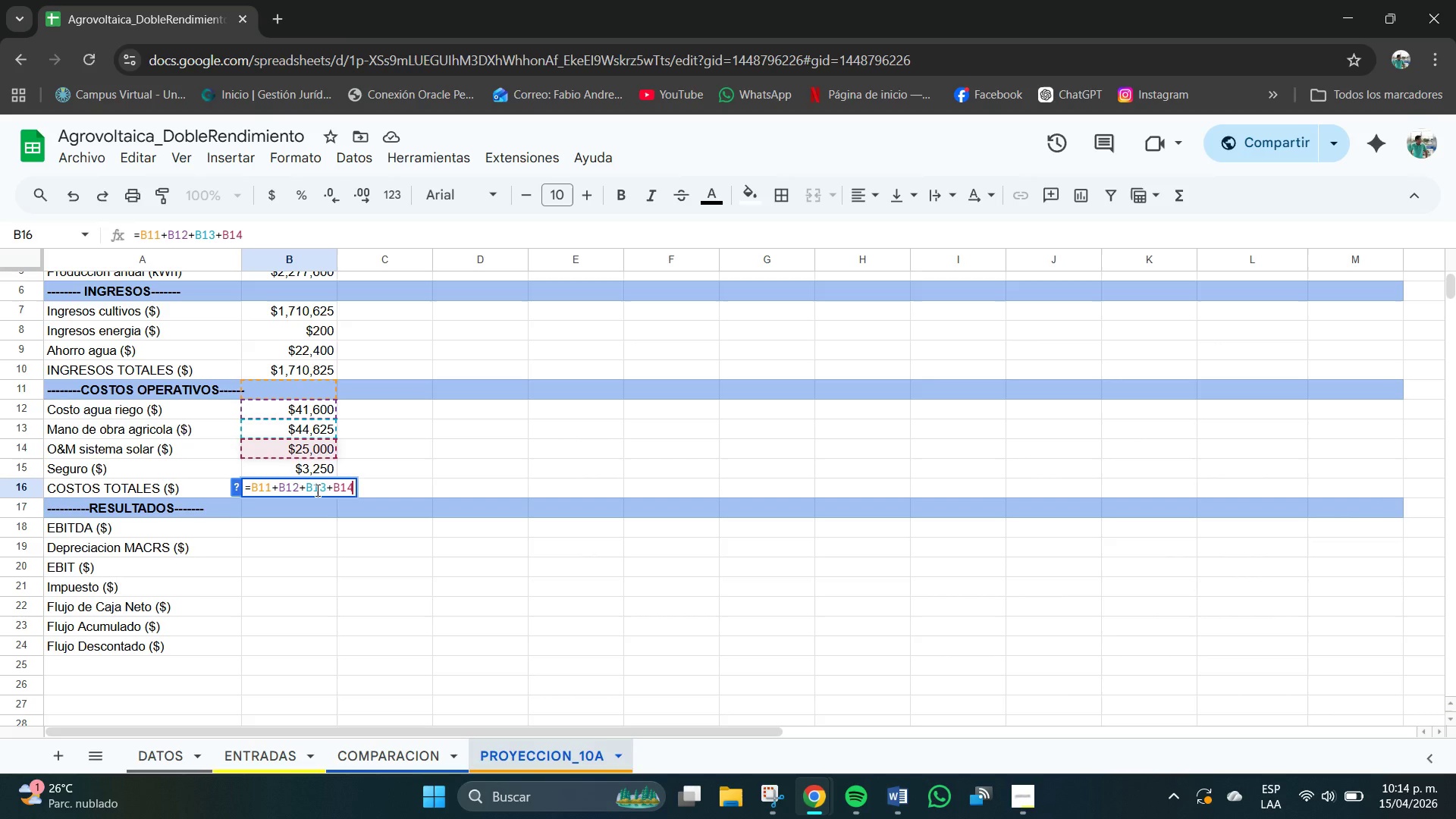 
key(Enter)
 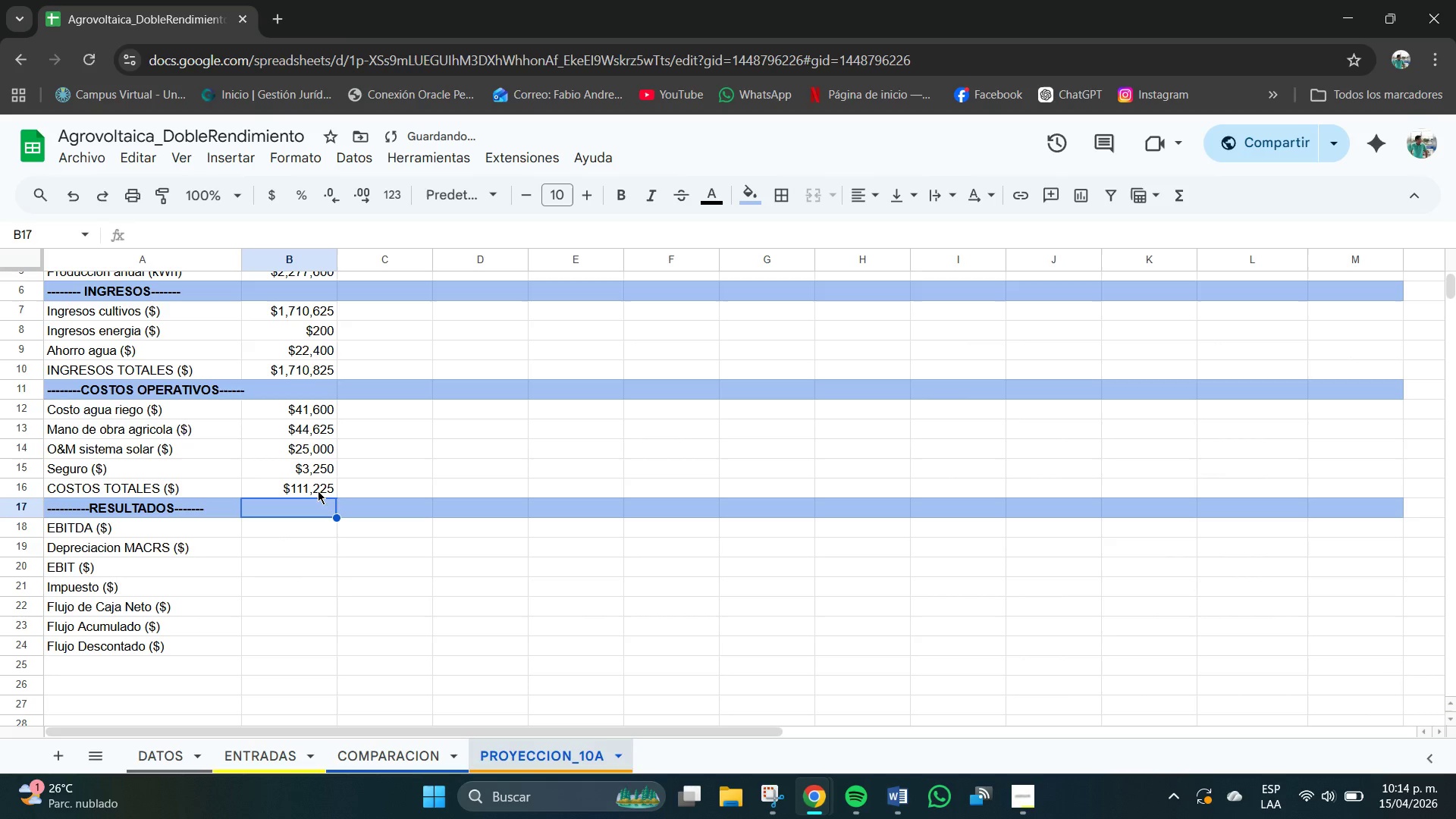 
scroll: coordinate [315, 510], scroll_direction: down, amount: 1.0
 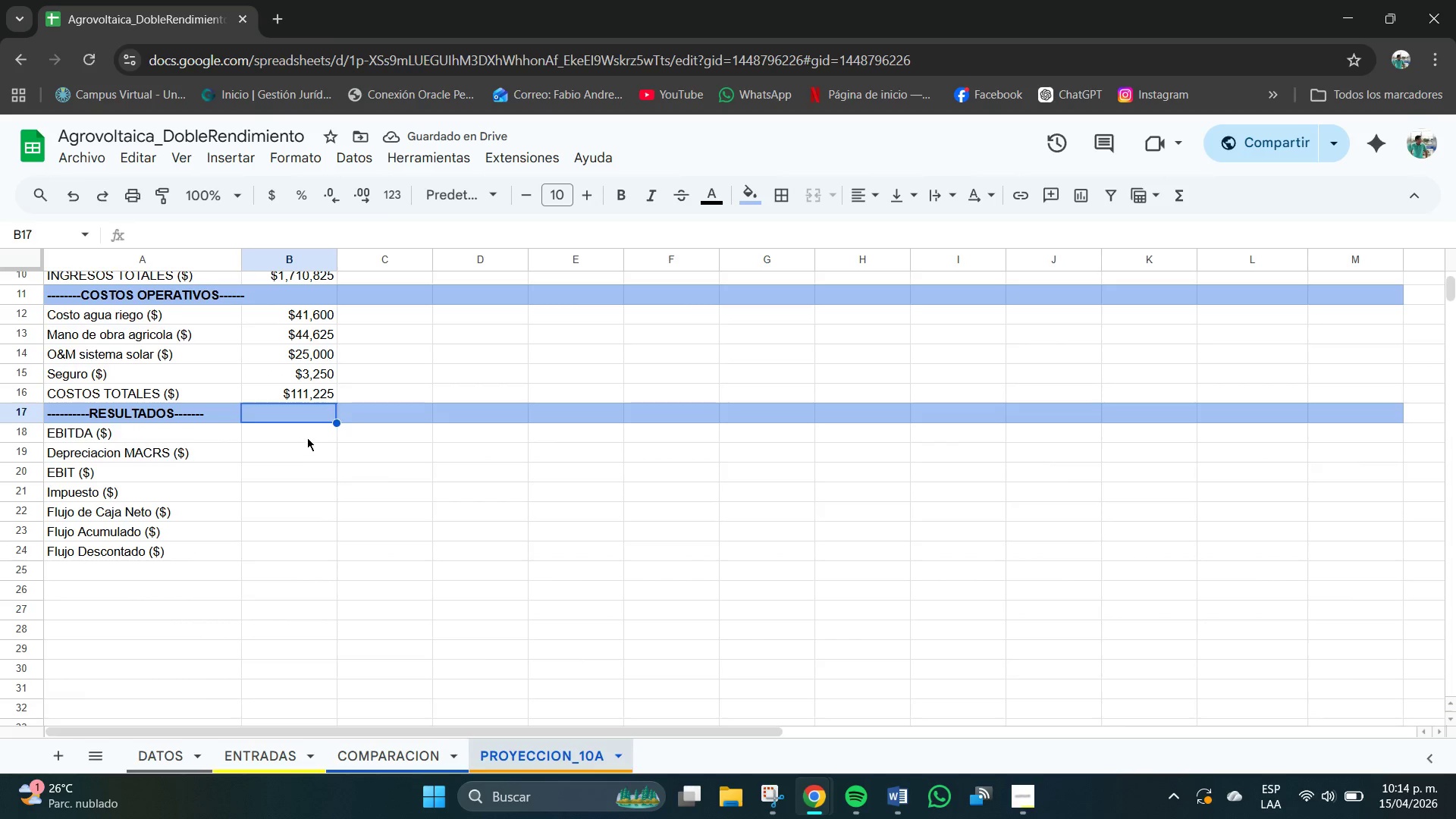 
left_click([307, 438])
 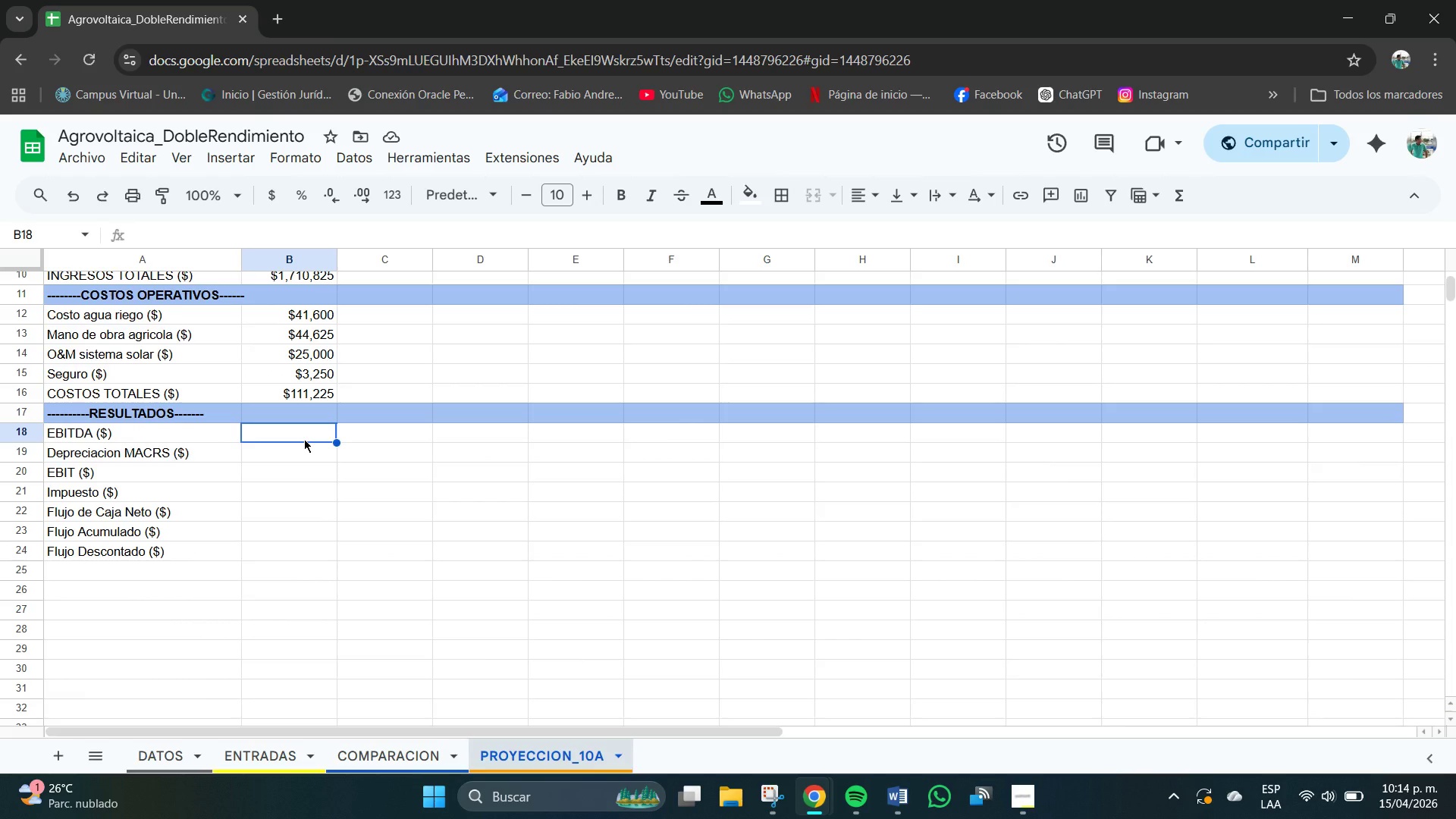 
type()B9-B15)
 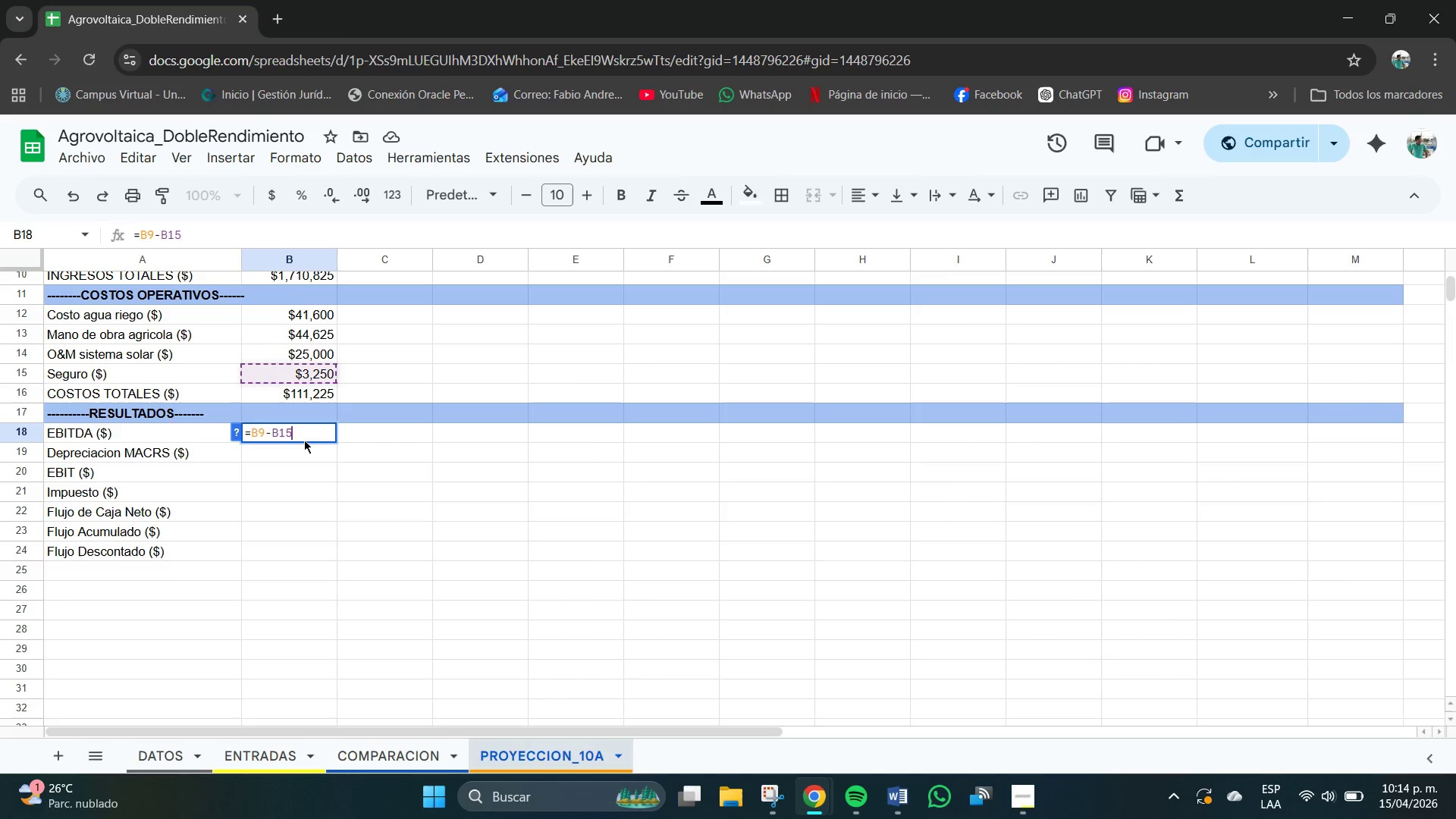 
key(Enter)
 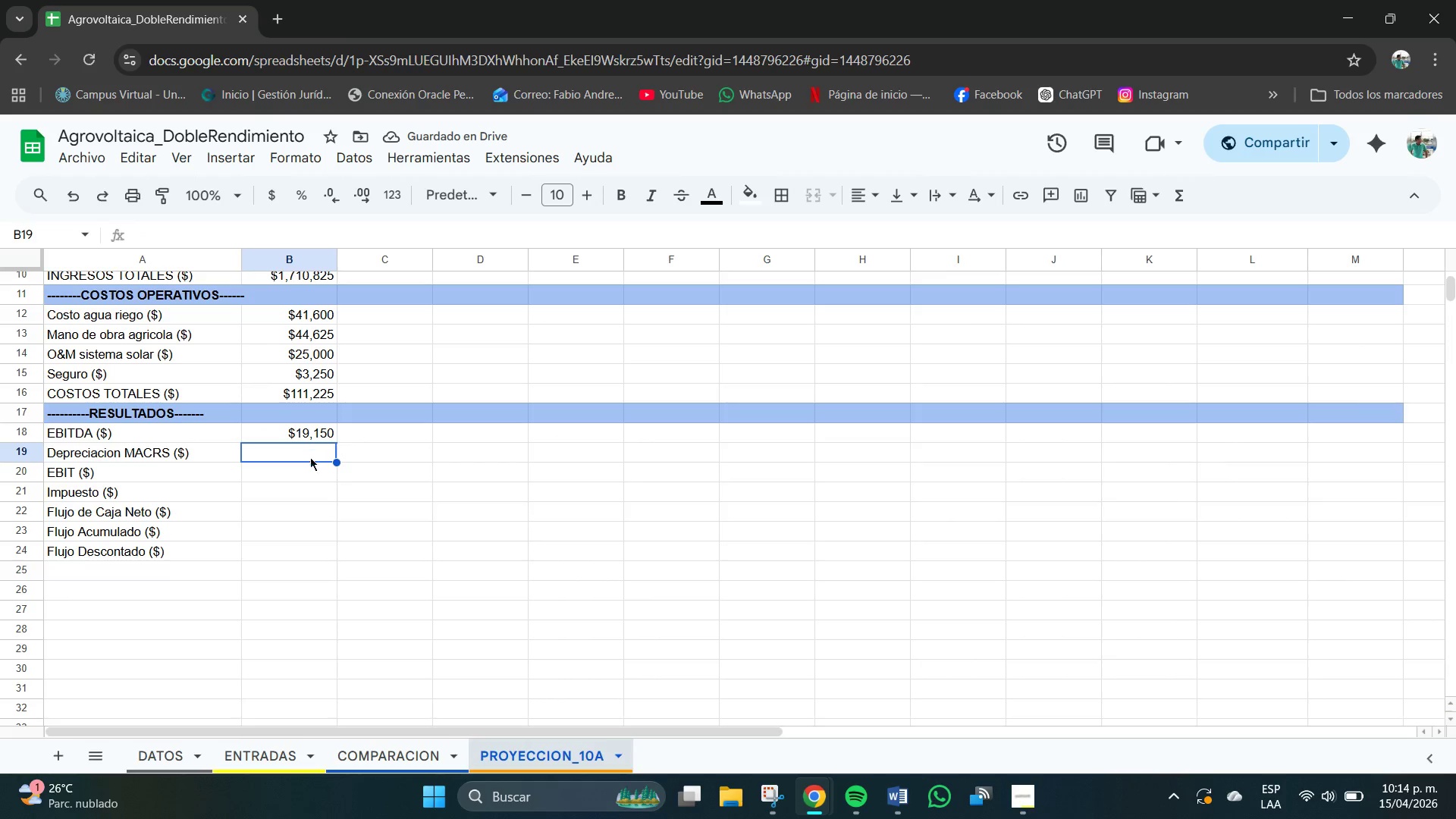 
wait(5.12)
 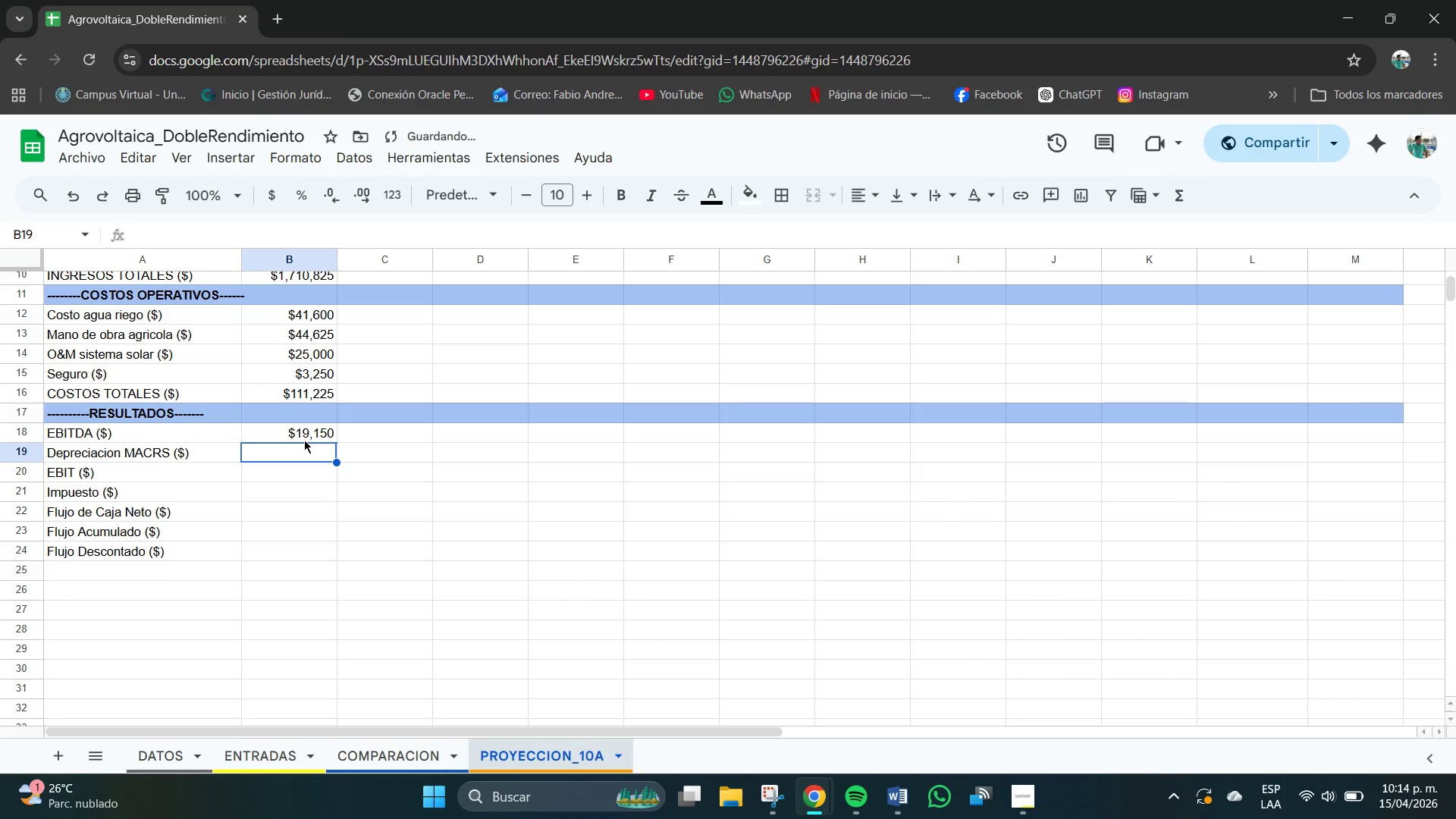 
type()SI*1[Break])ENTRADAS!B31.)
key(Backspace)
type(,COMPARACION!D8&ENTRADAS!B31:+)
key(Backspace)
key(Backspace)
type(+1.5,0()
 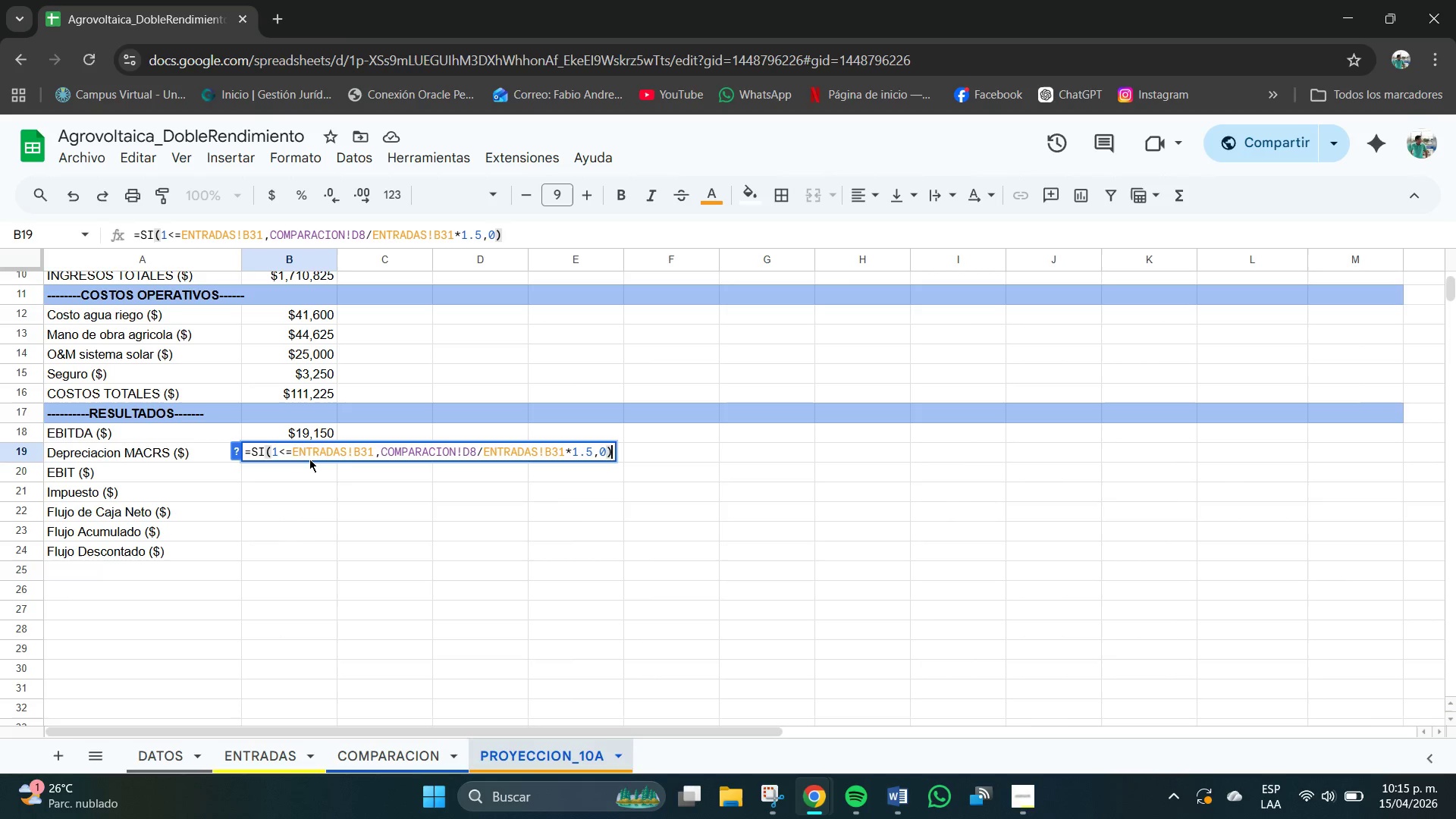 
key(Enter)
 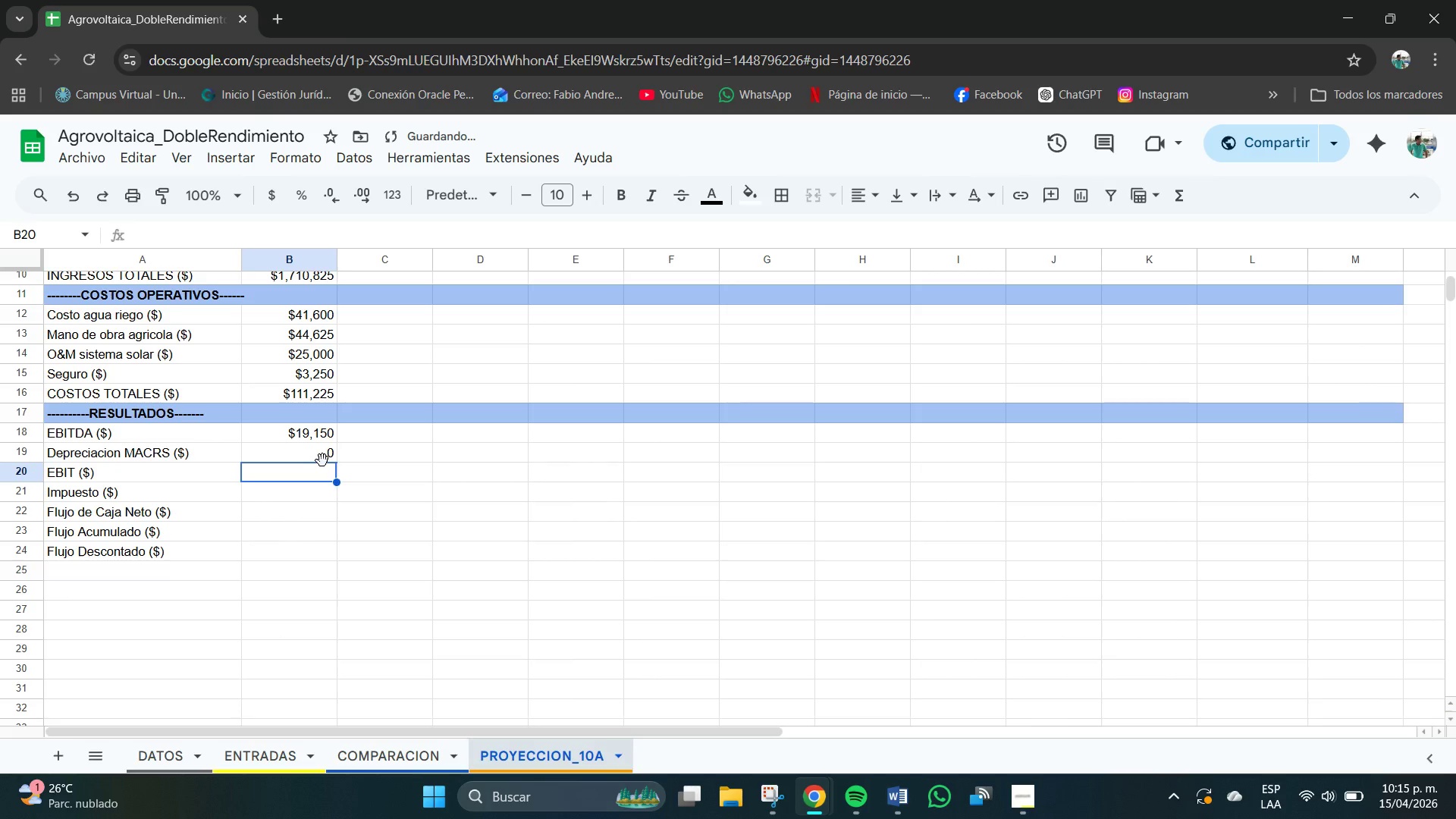 
left_click([325, 457])
 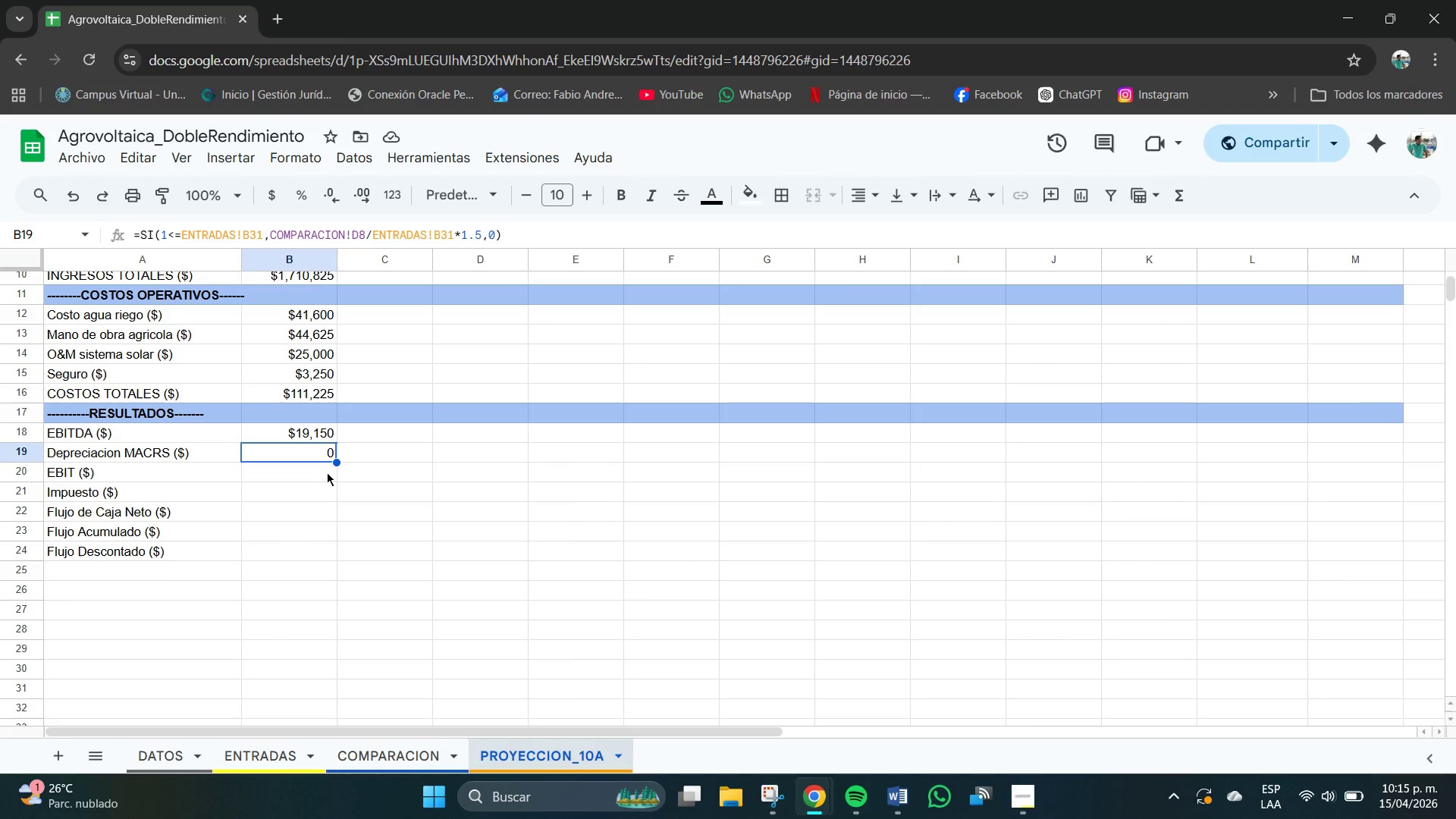 
wait(6.06)
 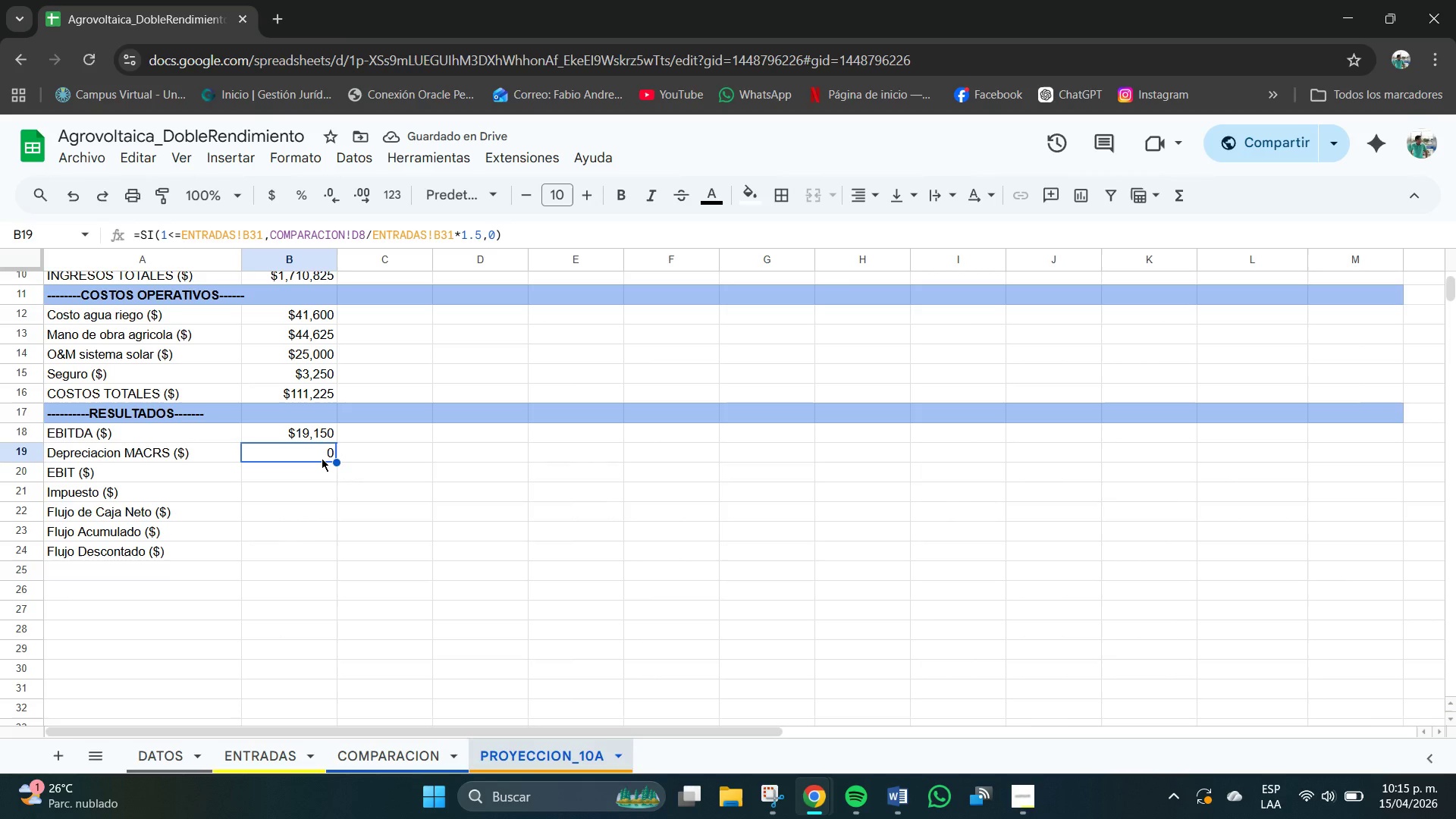 
left_click([326, 472])
 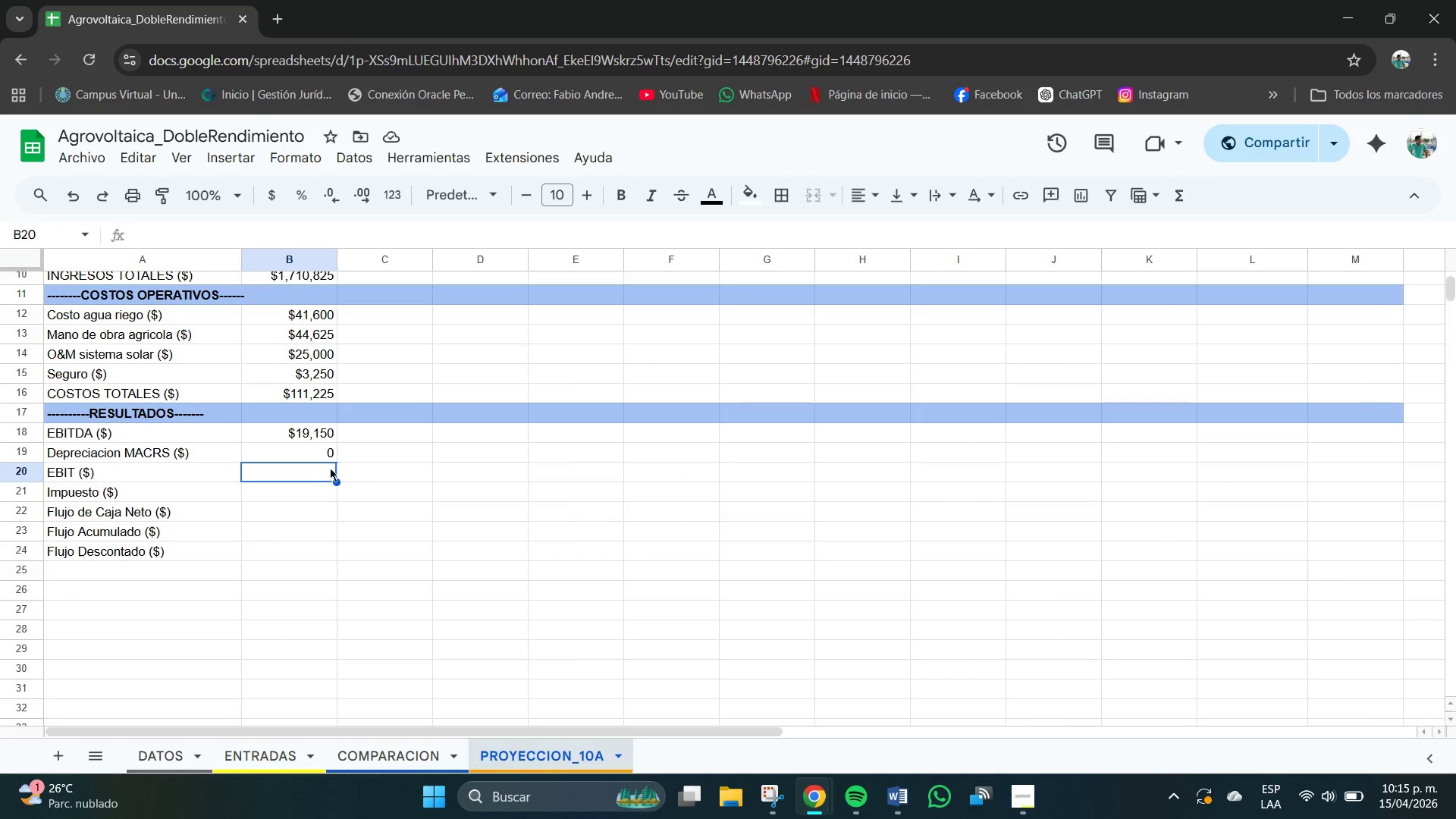 
left_click([325, 455])
 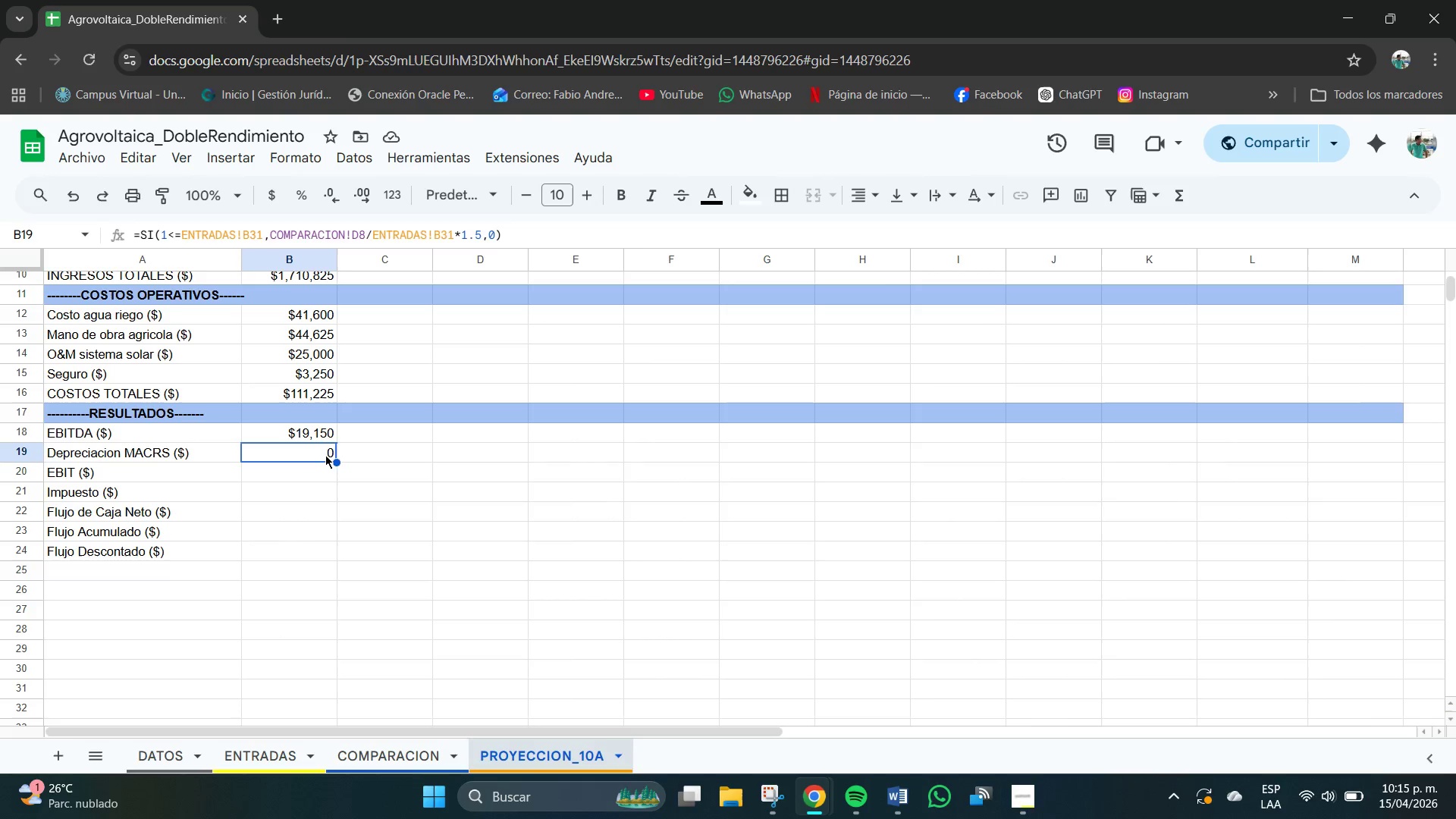 
key(Backspace)
 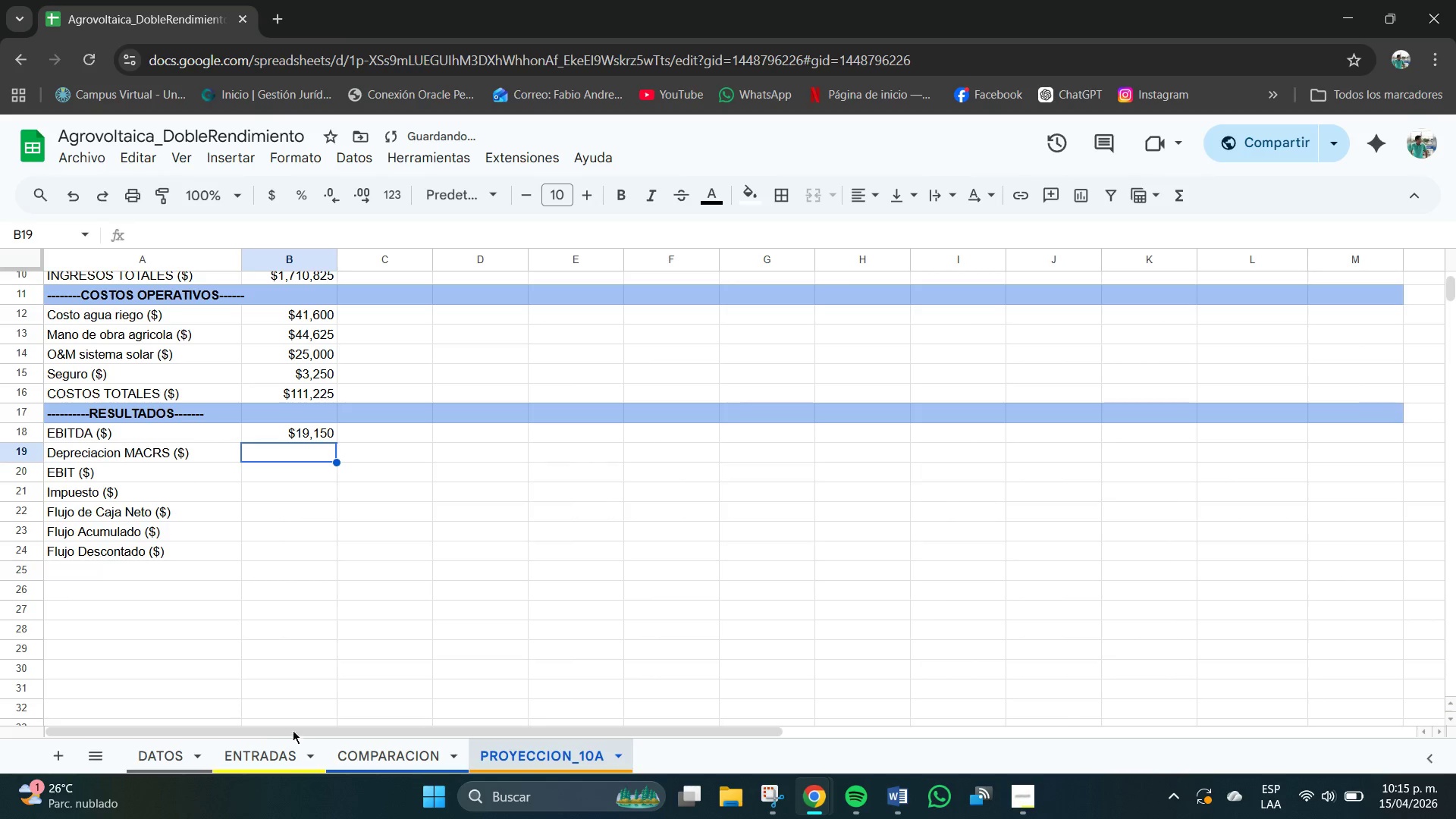 
left_click([259, 757])
 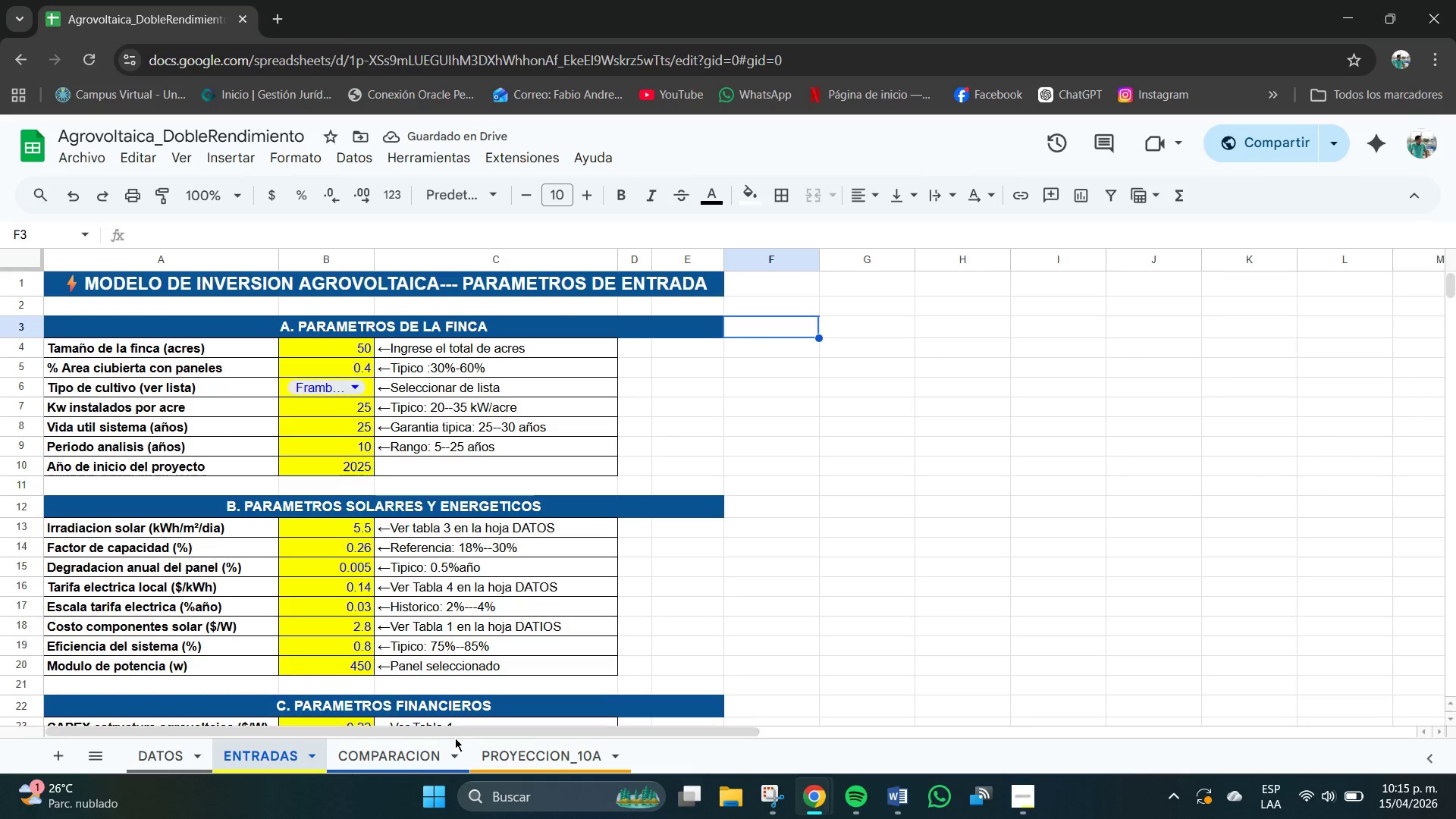 
left_click([394, 758])
 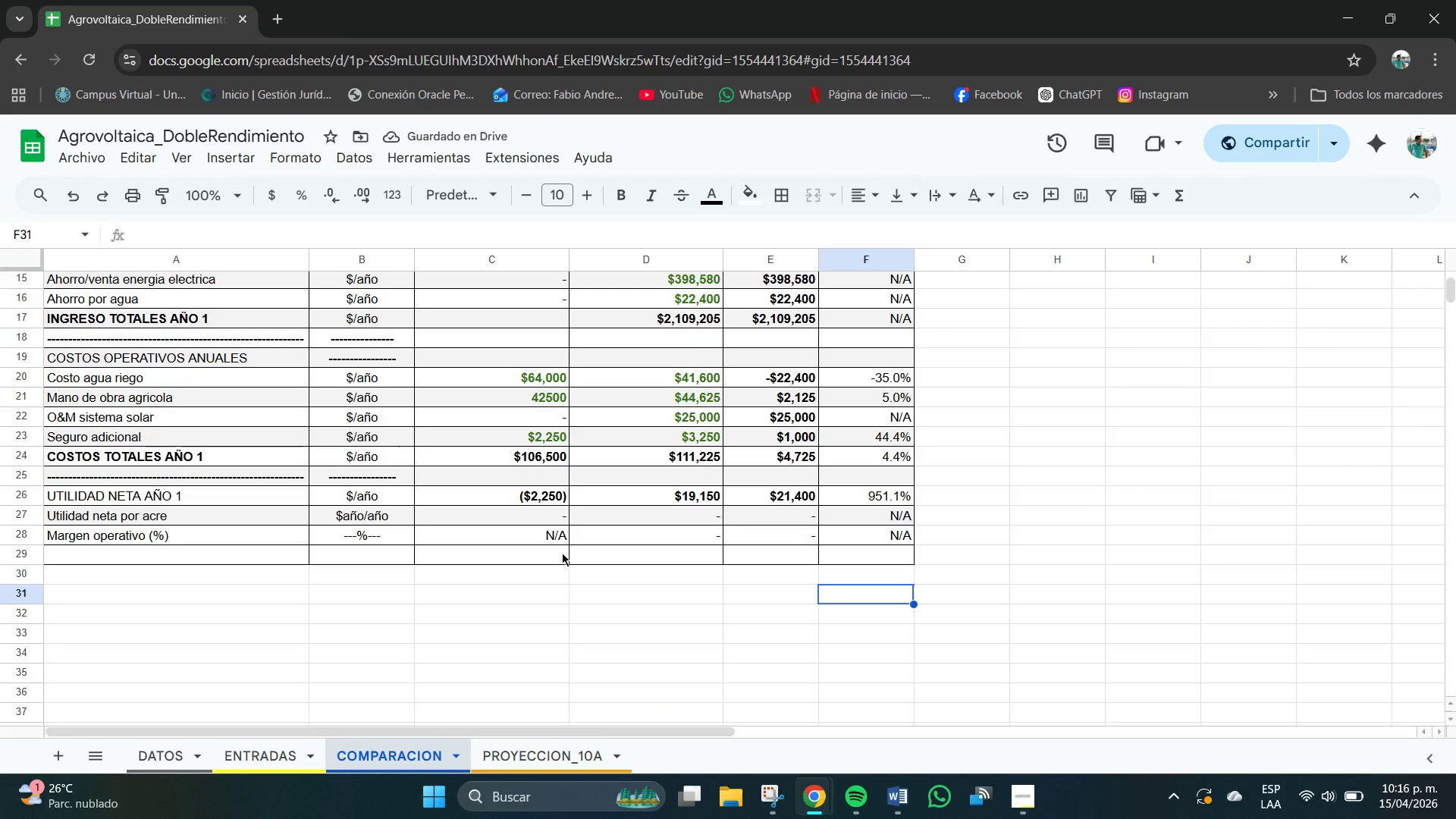 
left_click([557, 512])
 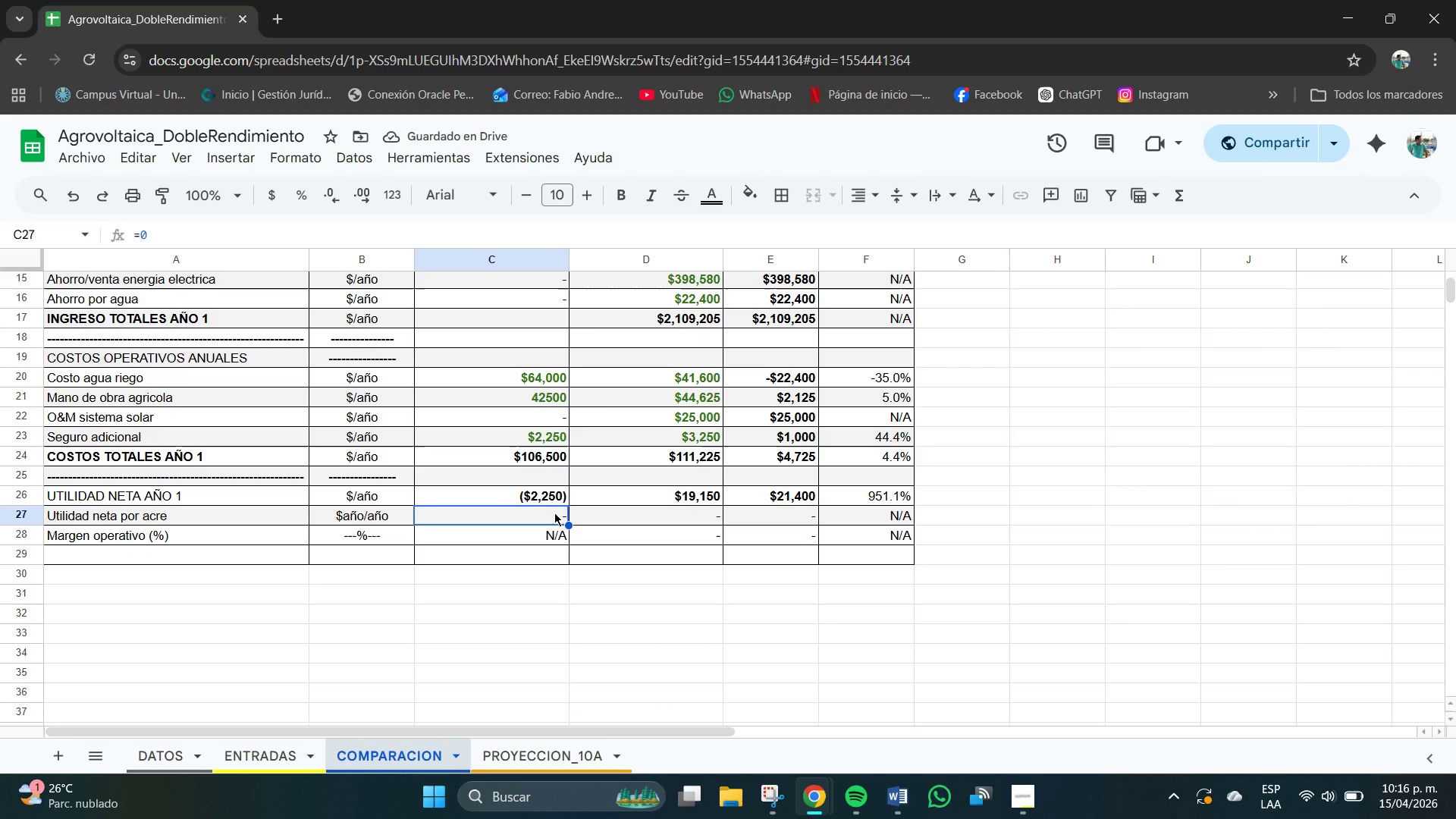 
key(Control+C)
 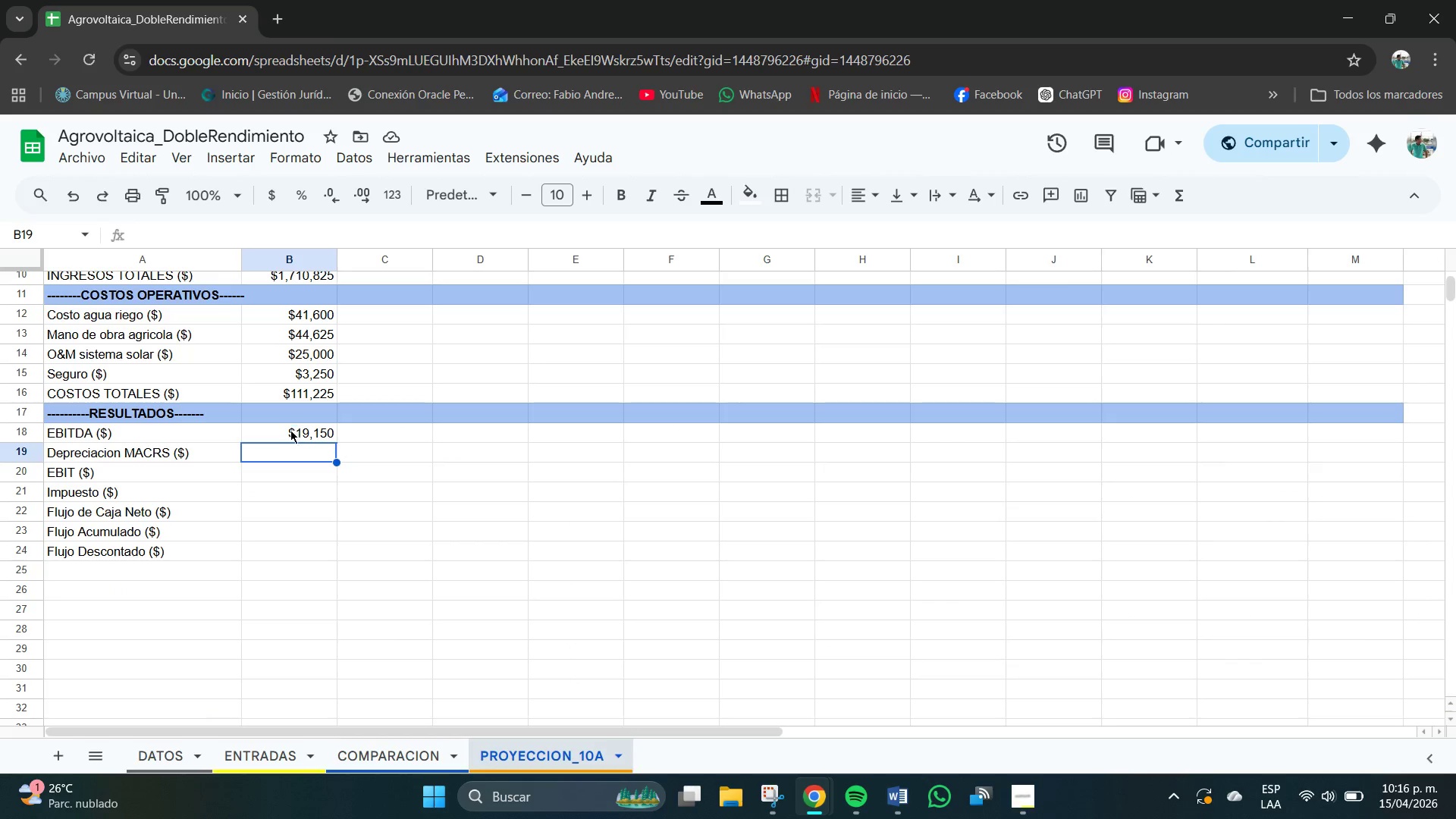 
left_click([310, 453])
 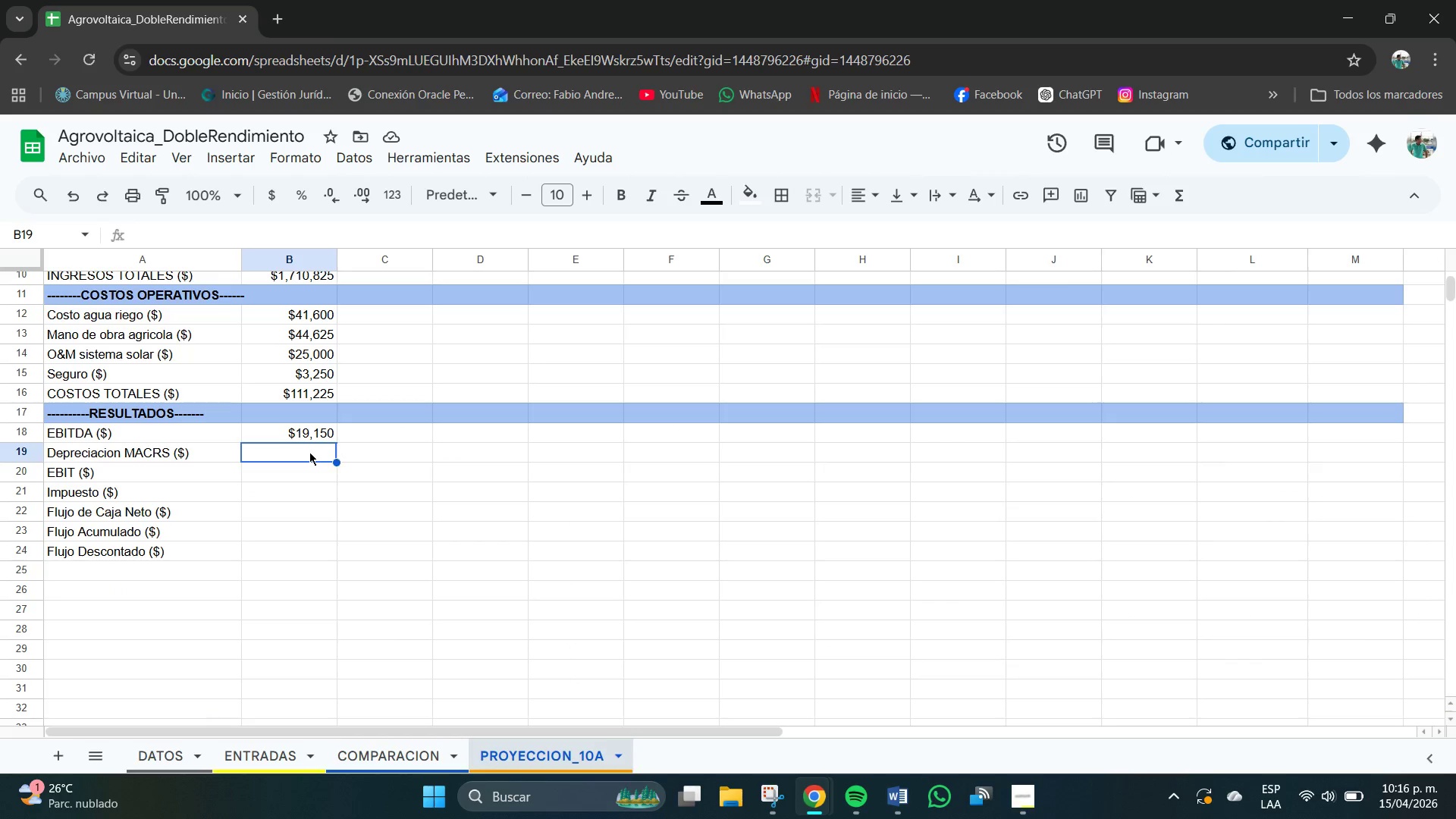 
key(Control+V)
 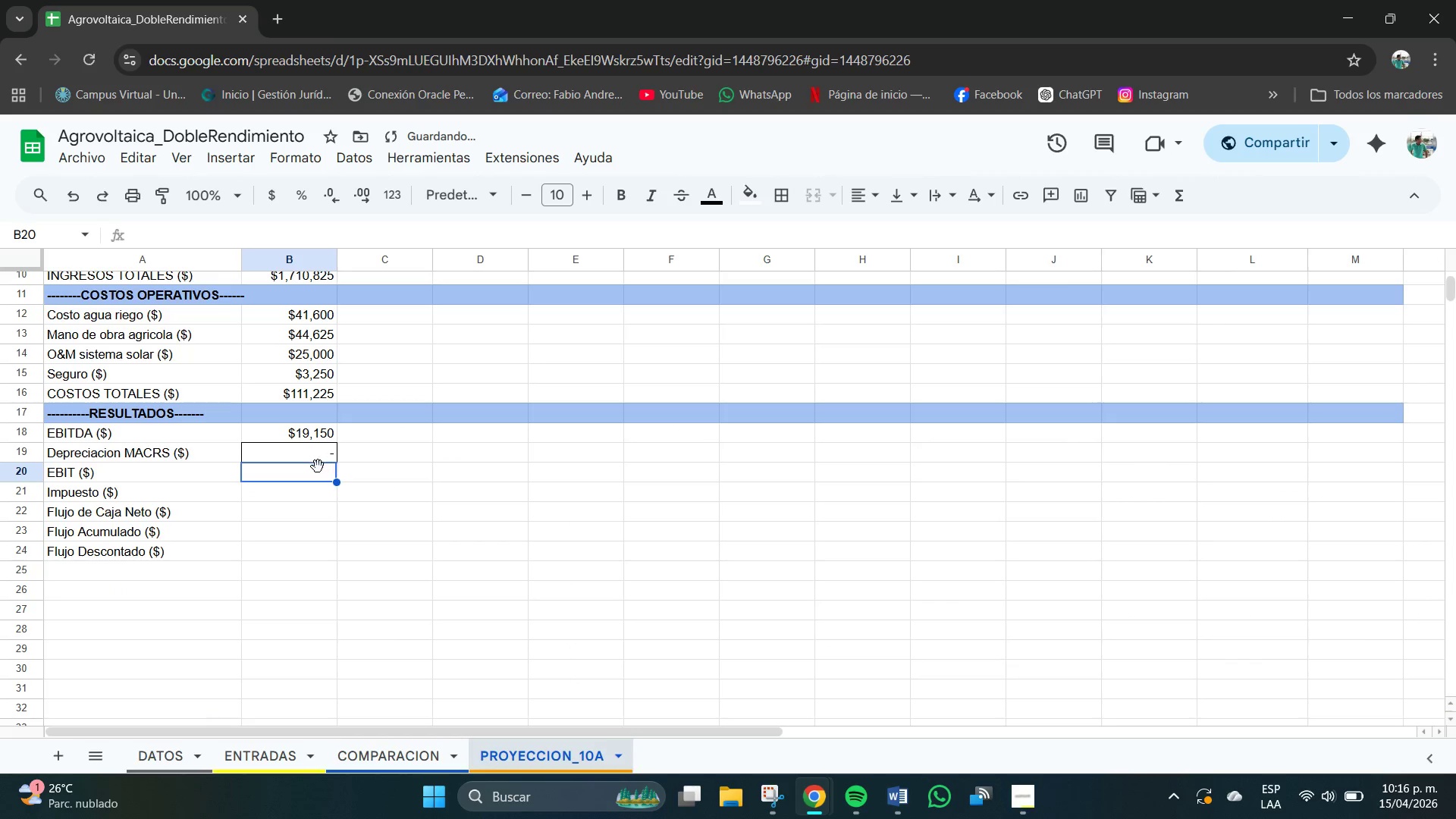 
left_click([312, 456])
 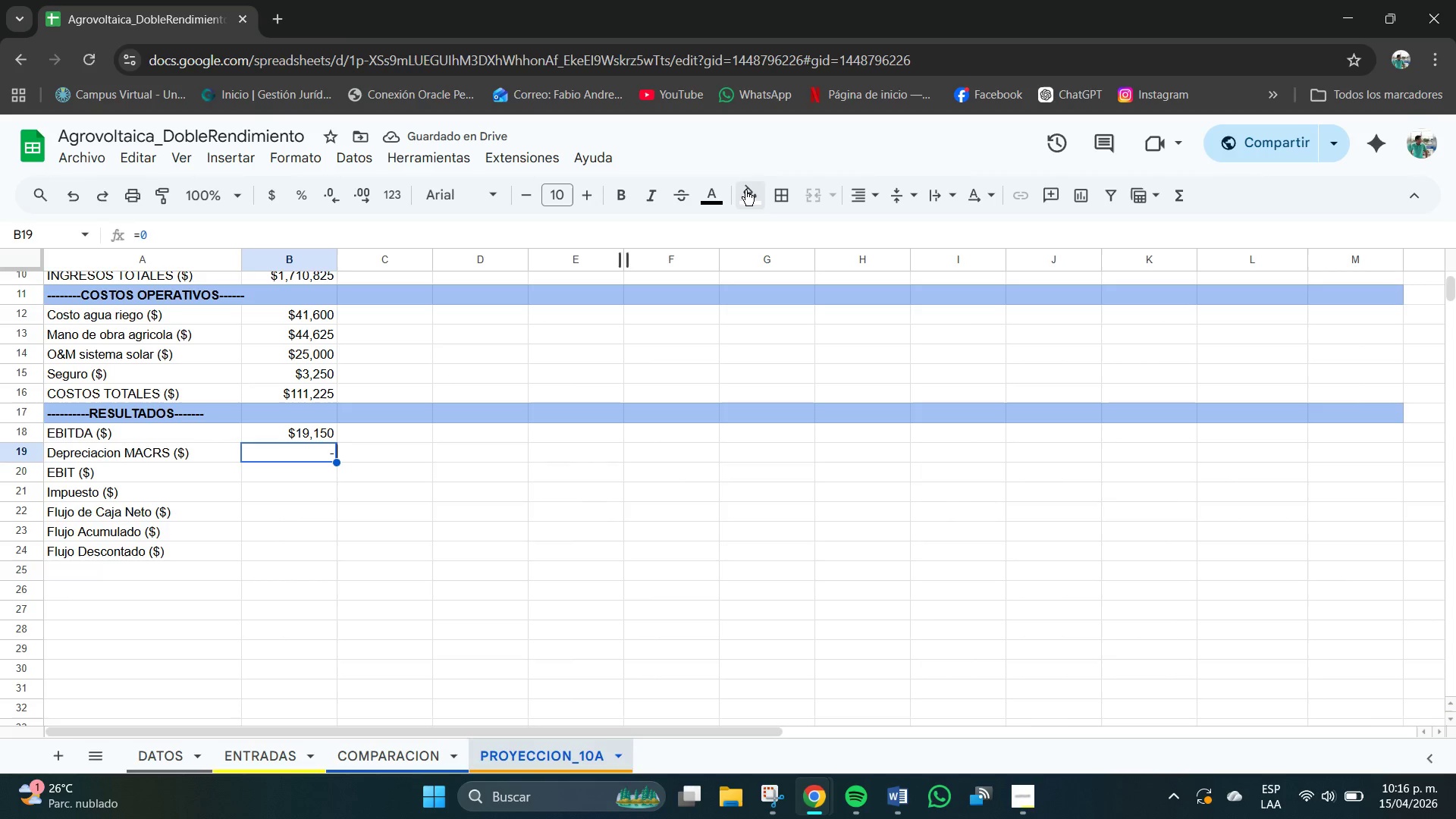 
left_click([777, 193])
 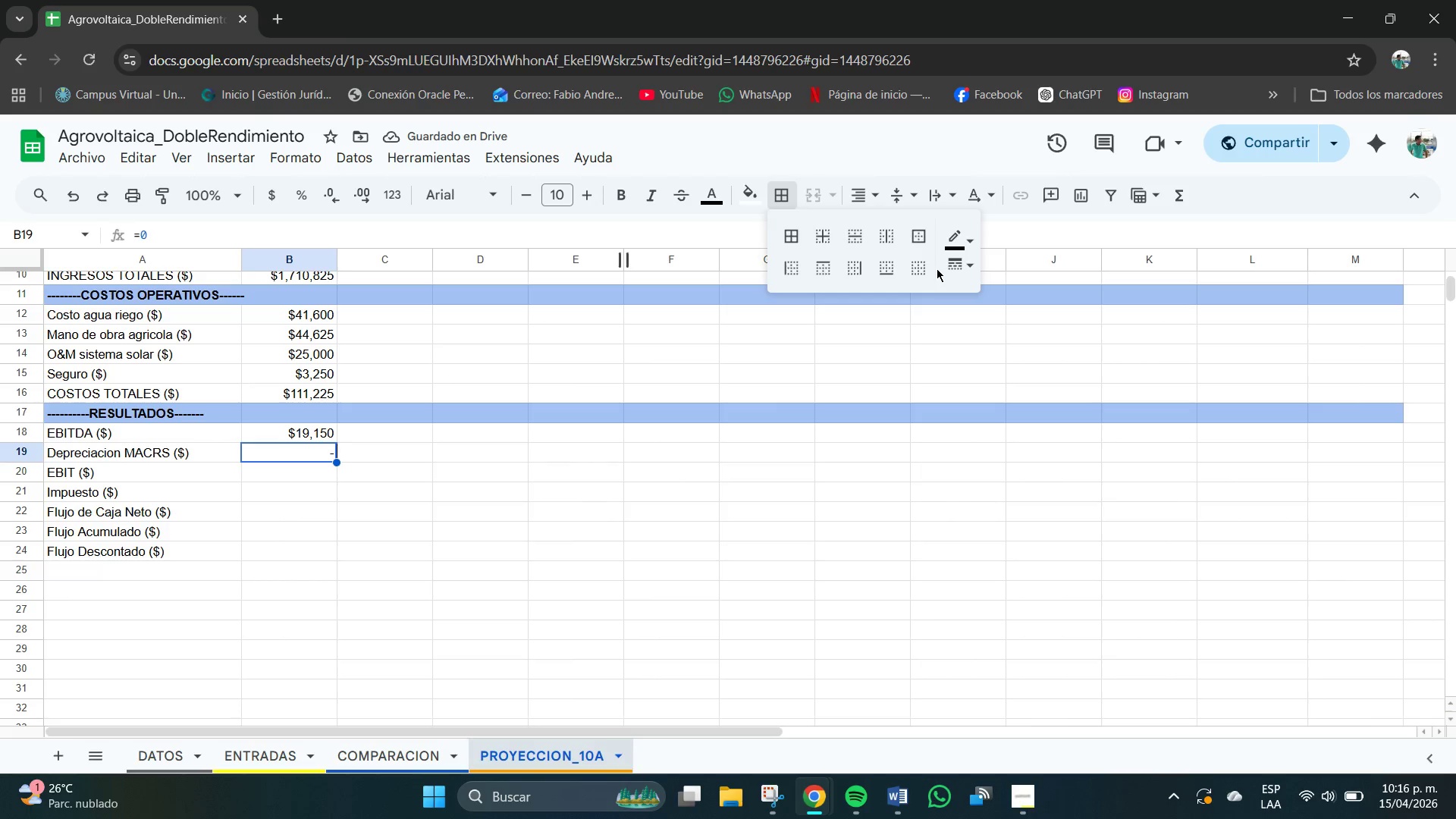 
left_click([925, 269])
 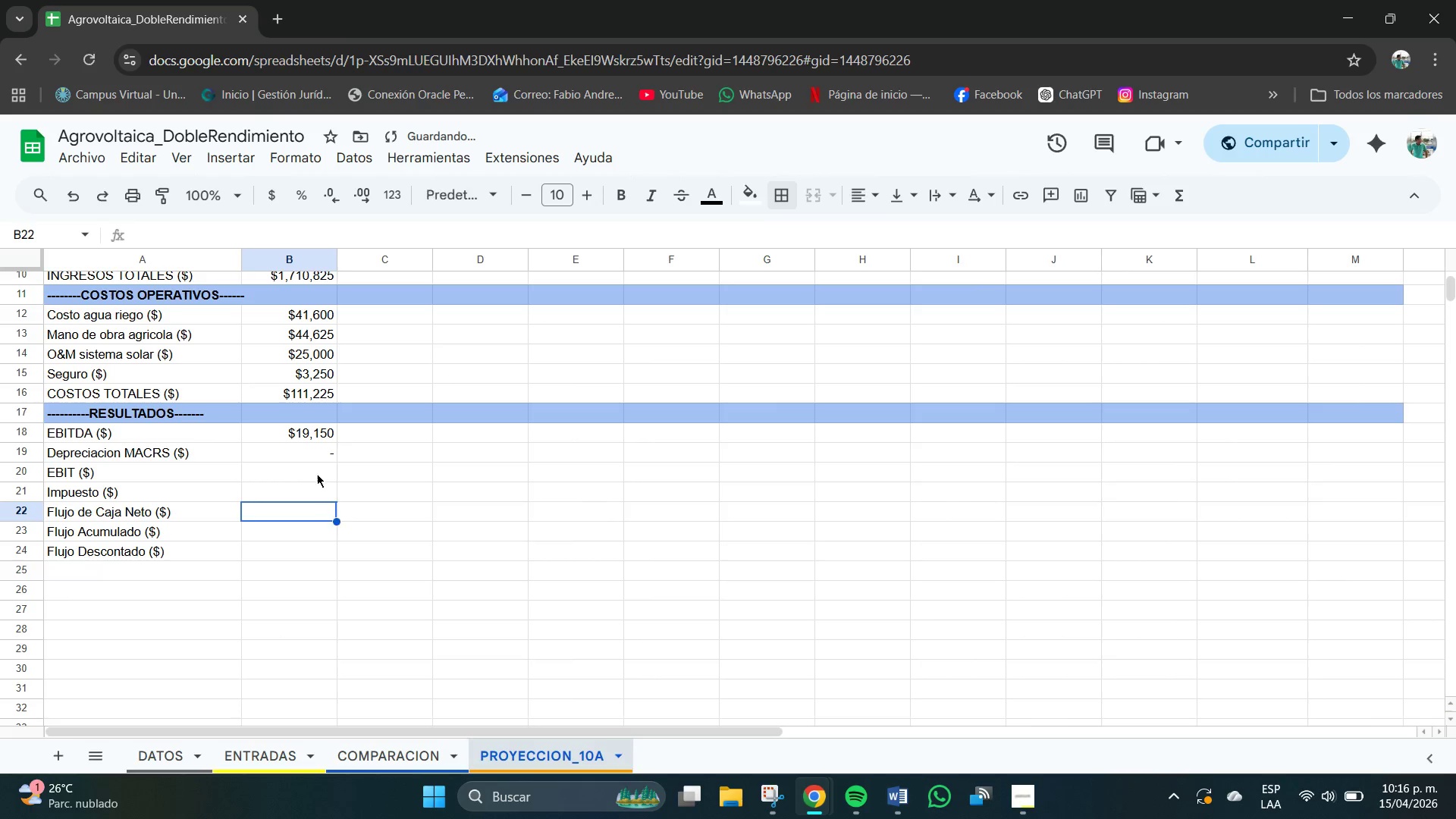 
double_click([315, 469])
 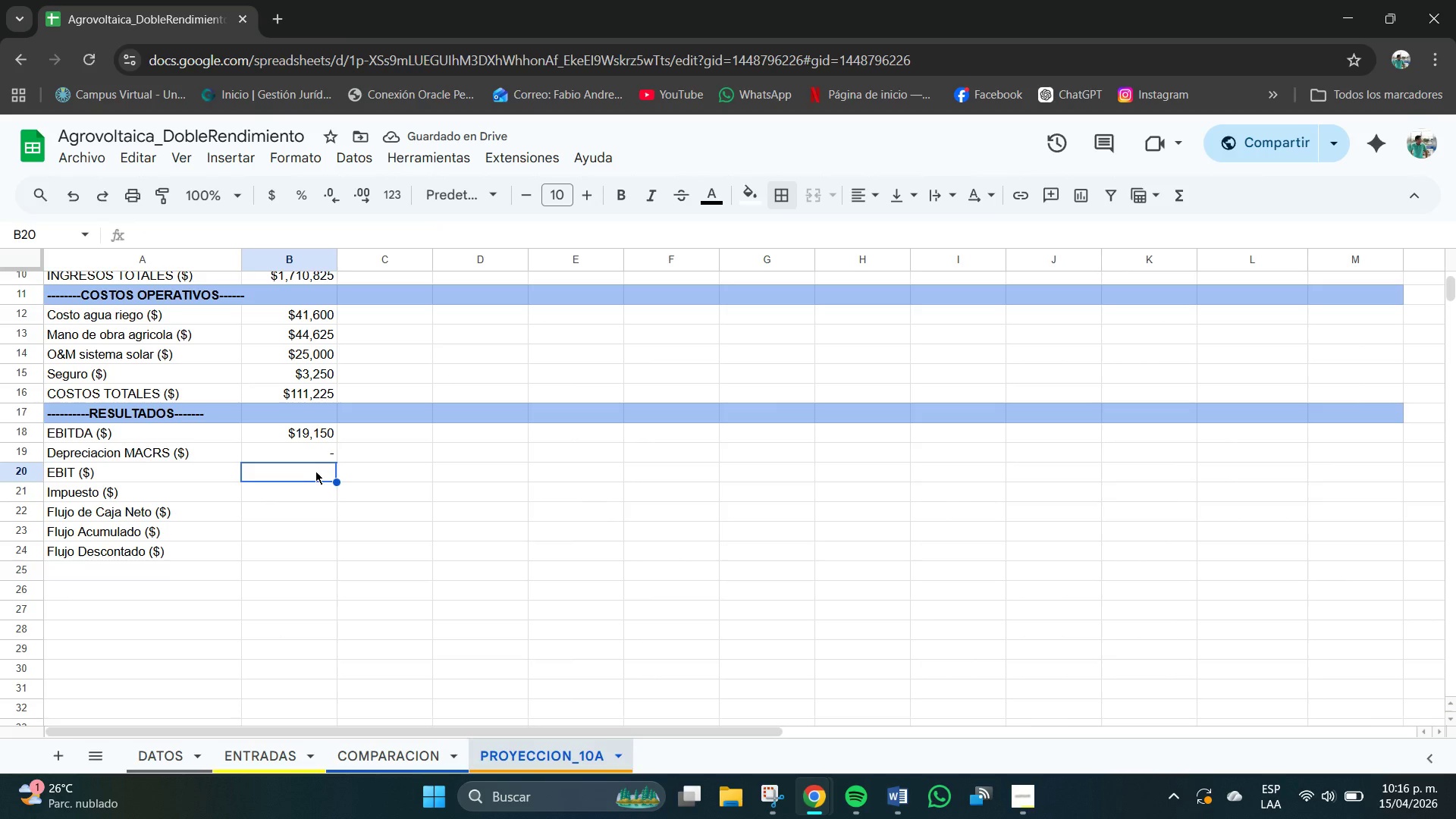 
left_click([323, 436])
 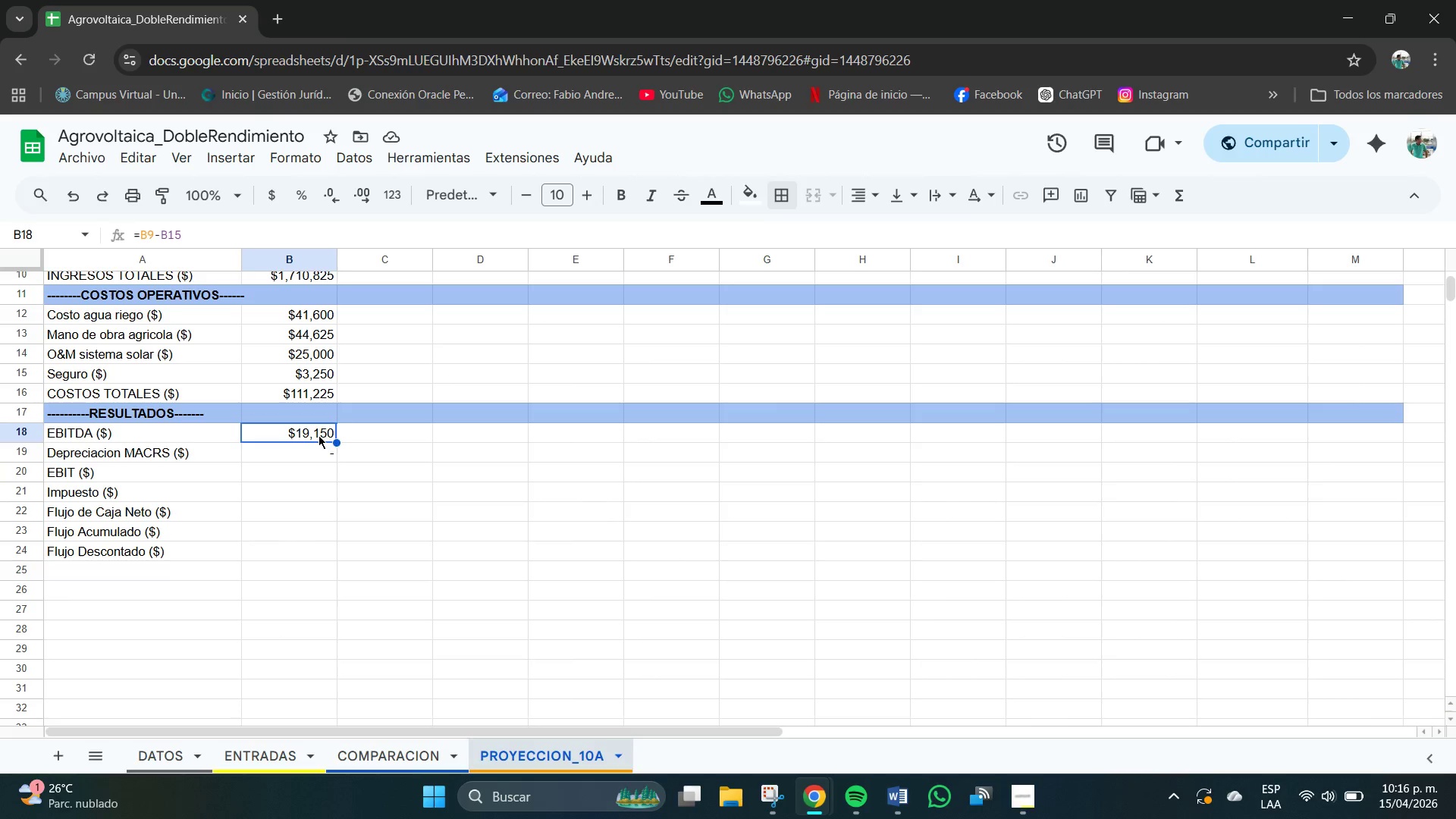 
left_click([320, 472])
 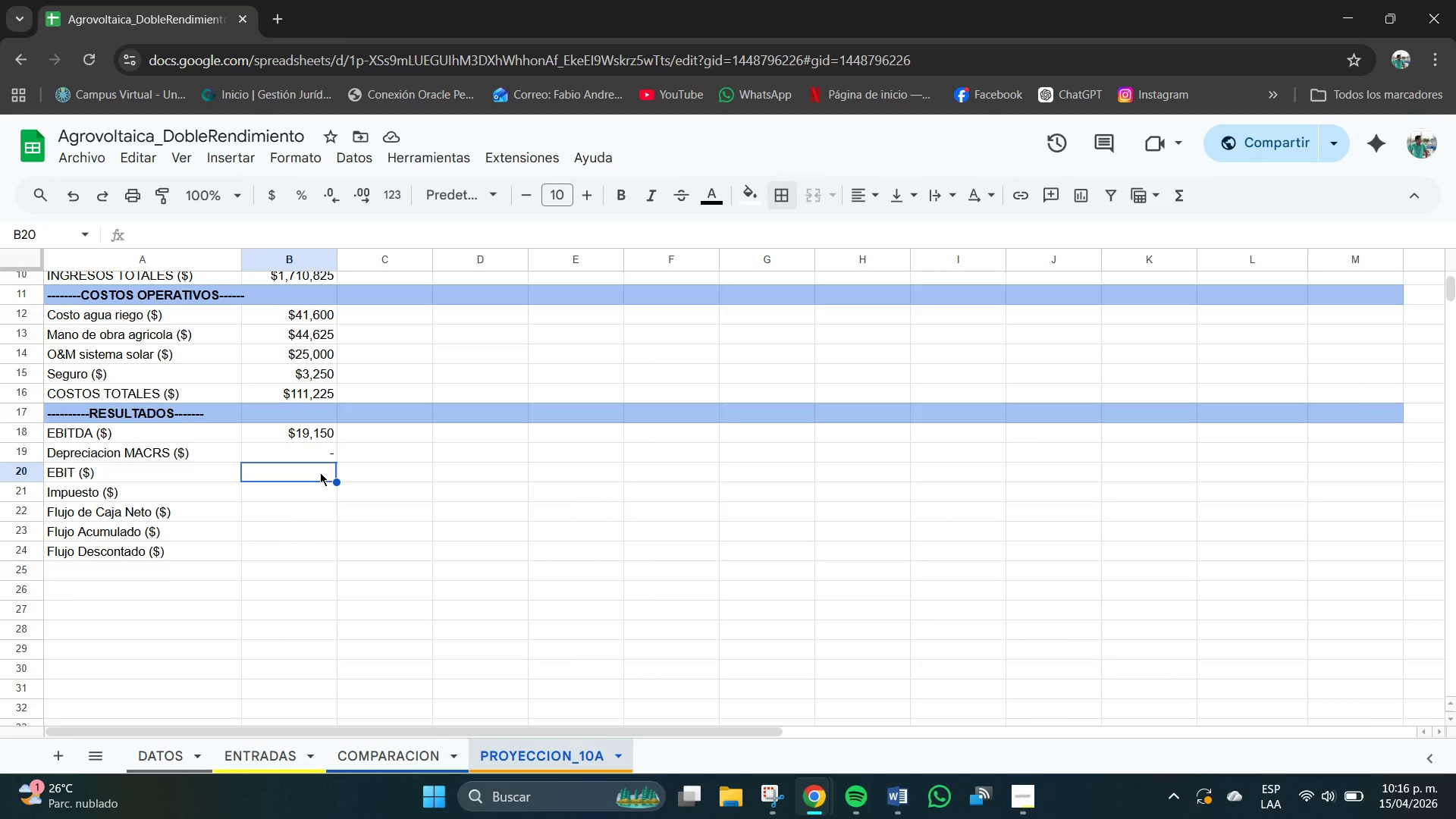 
type()B17-B20*COMPARACION!D11()
 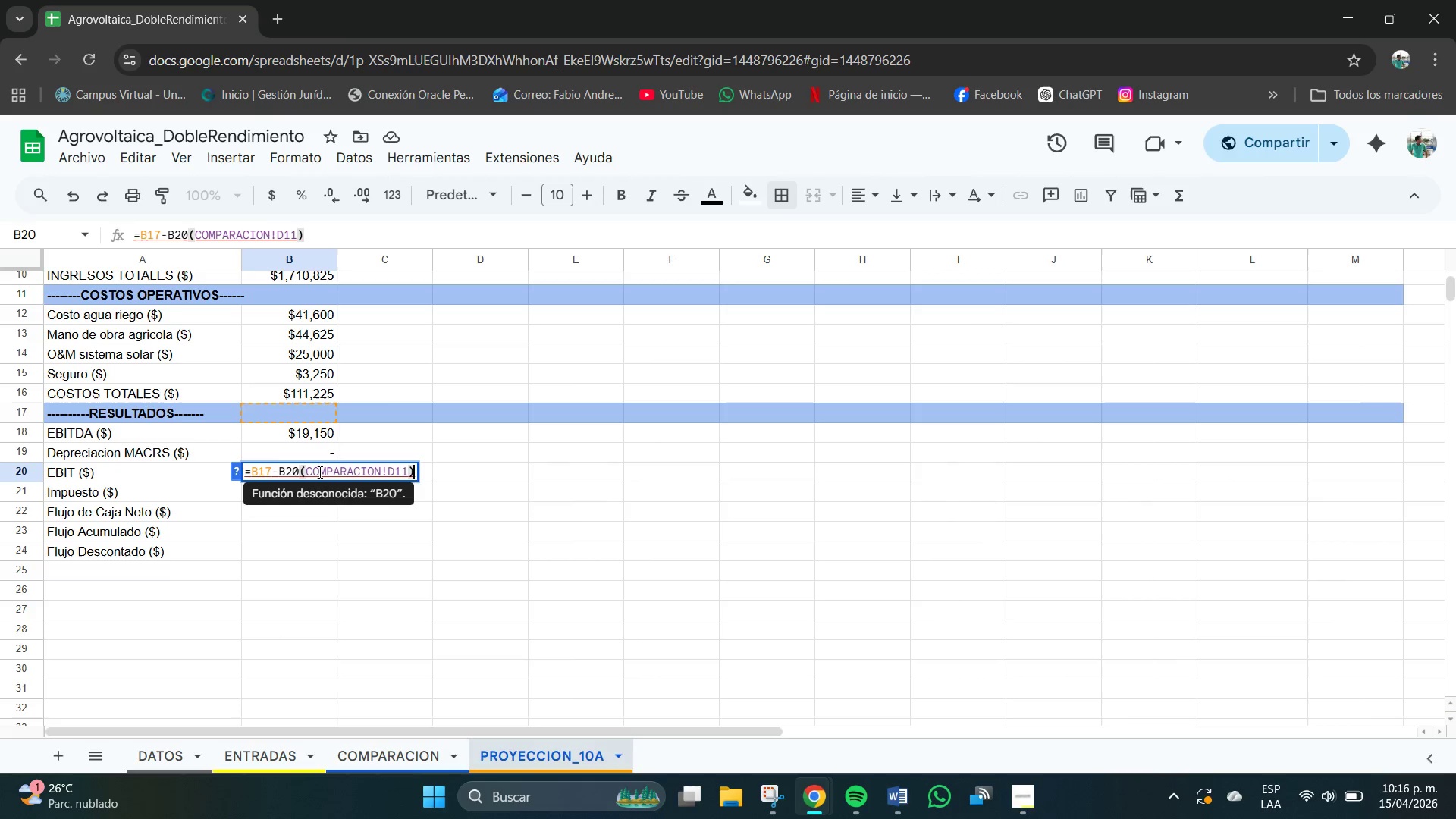 
key(Enter)
 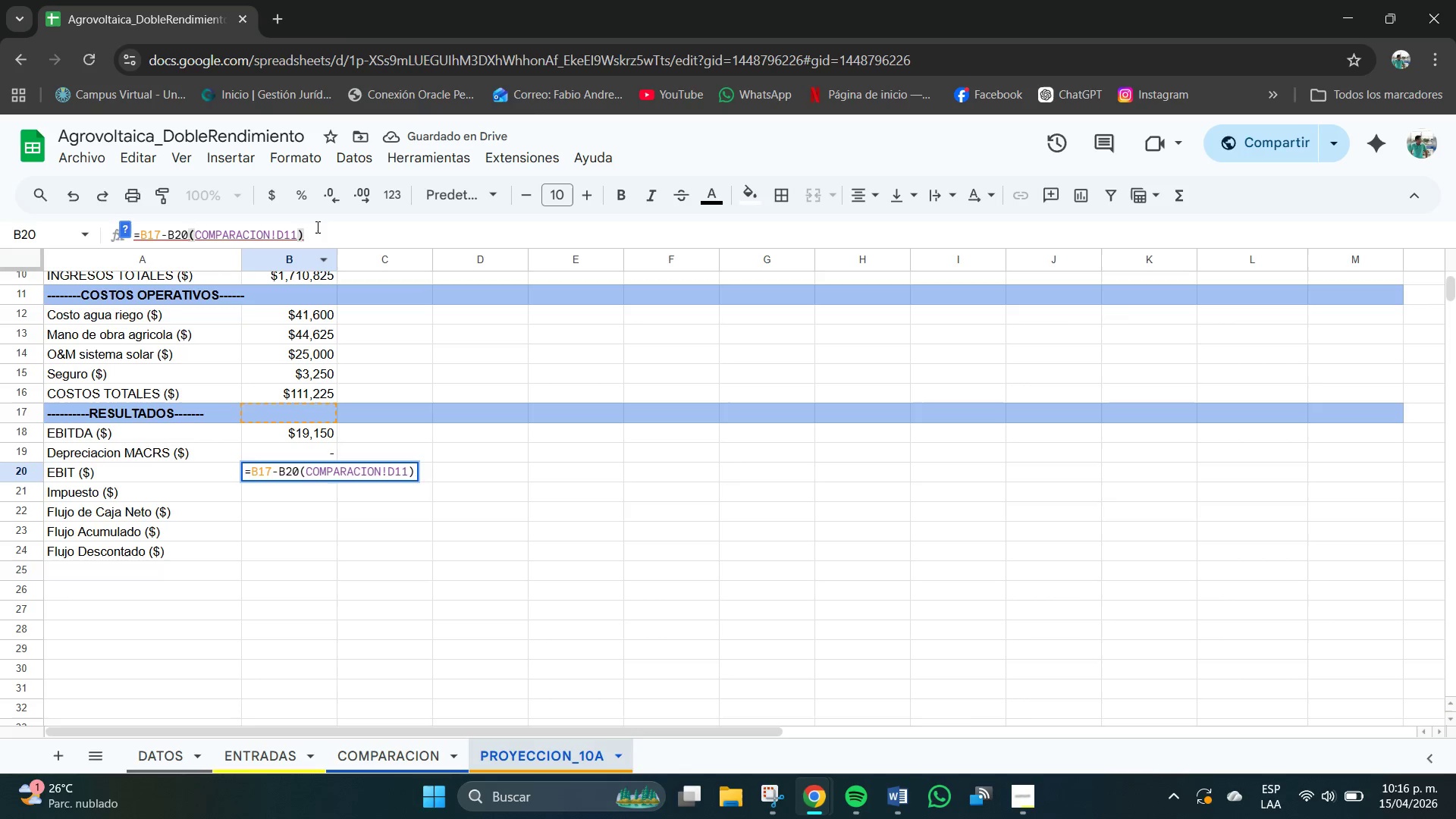 
wait(5.58)
 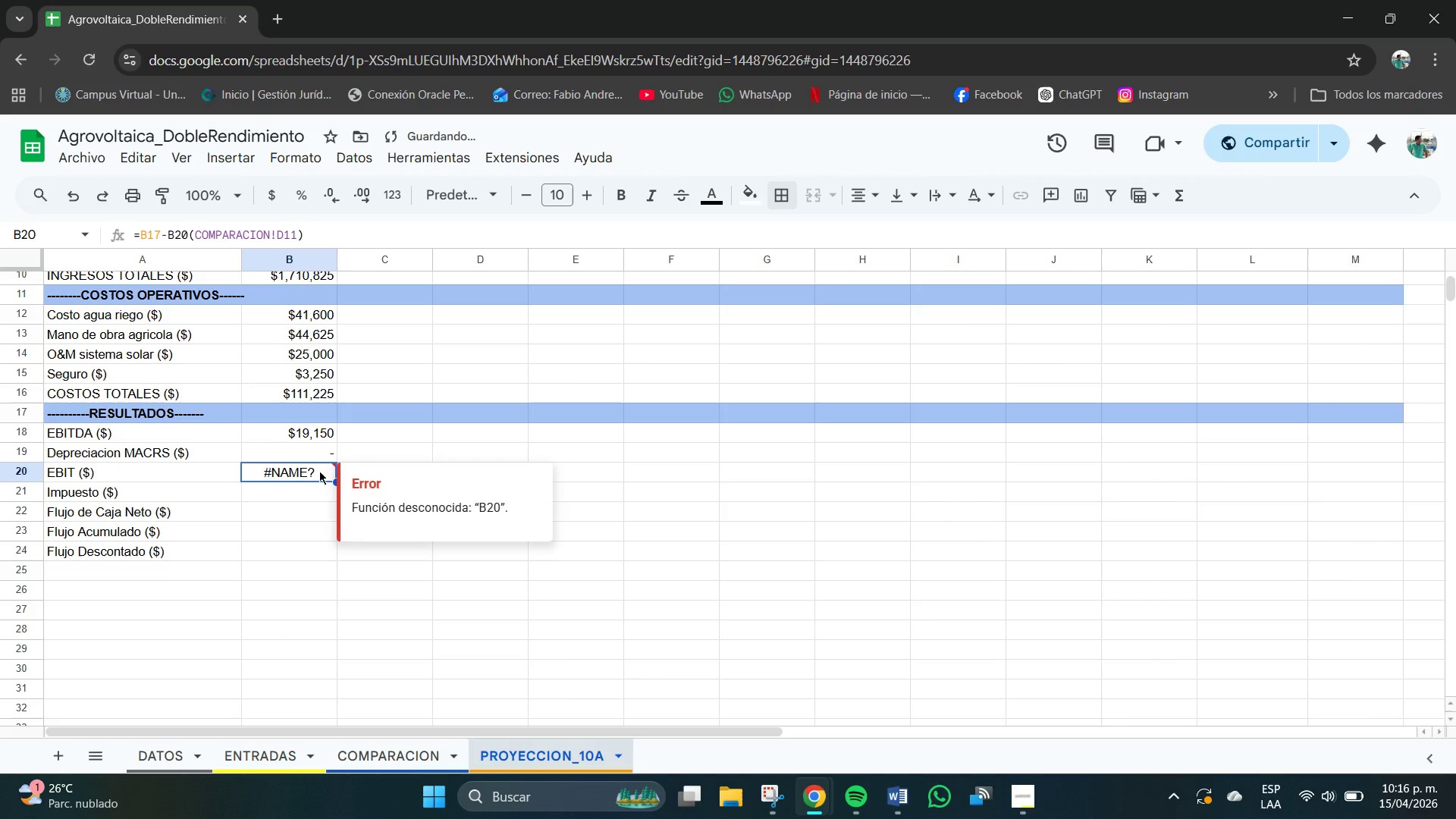 
left_click([190, 237])
 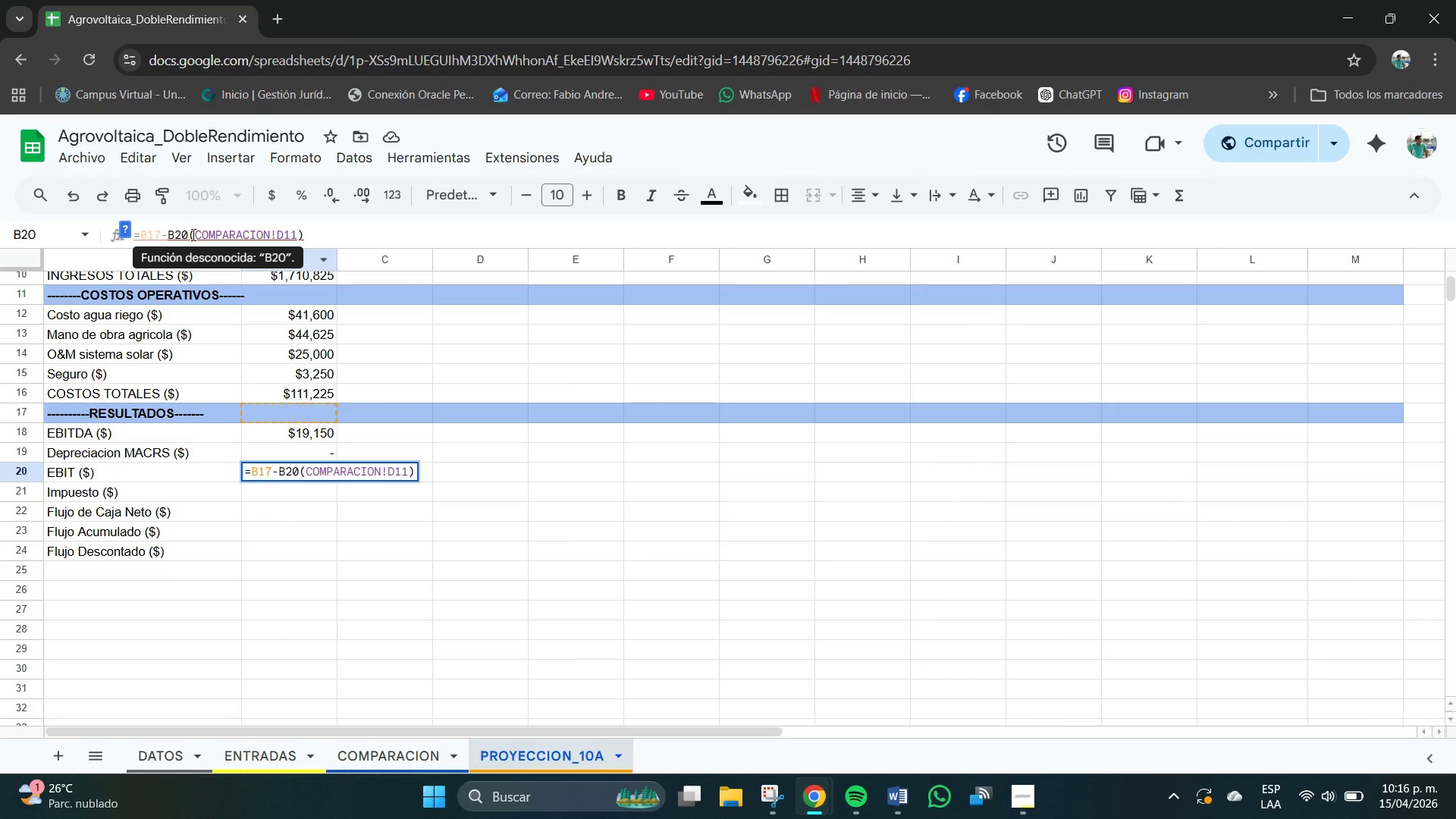 
key(Minus)
 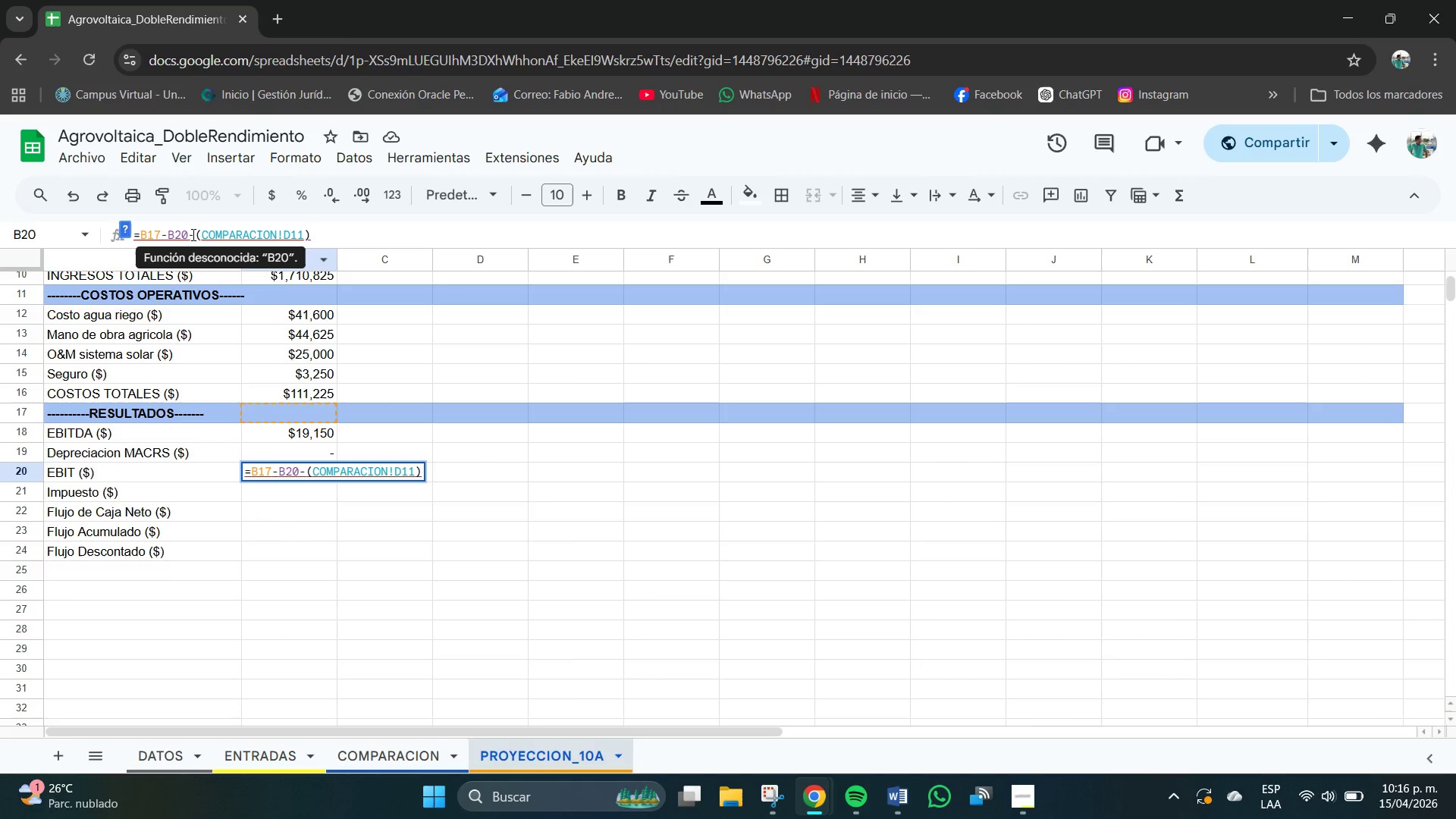 
key(Enter)
 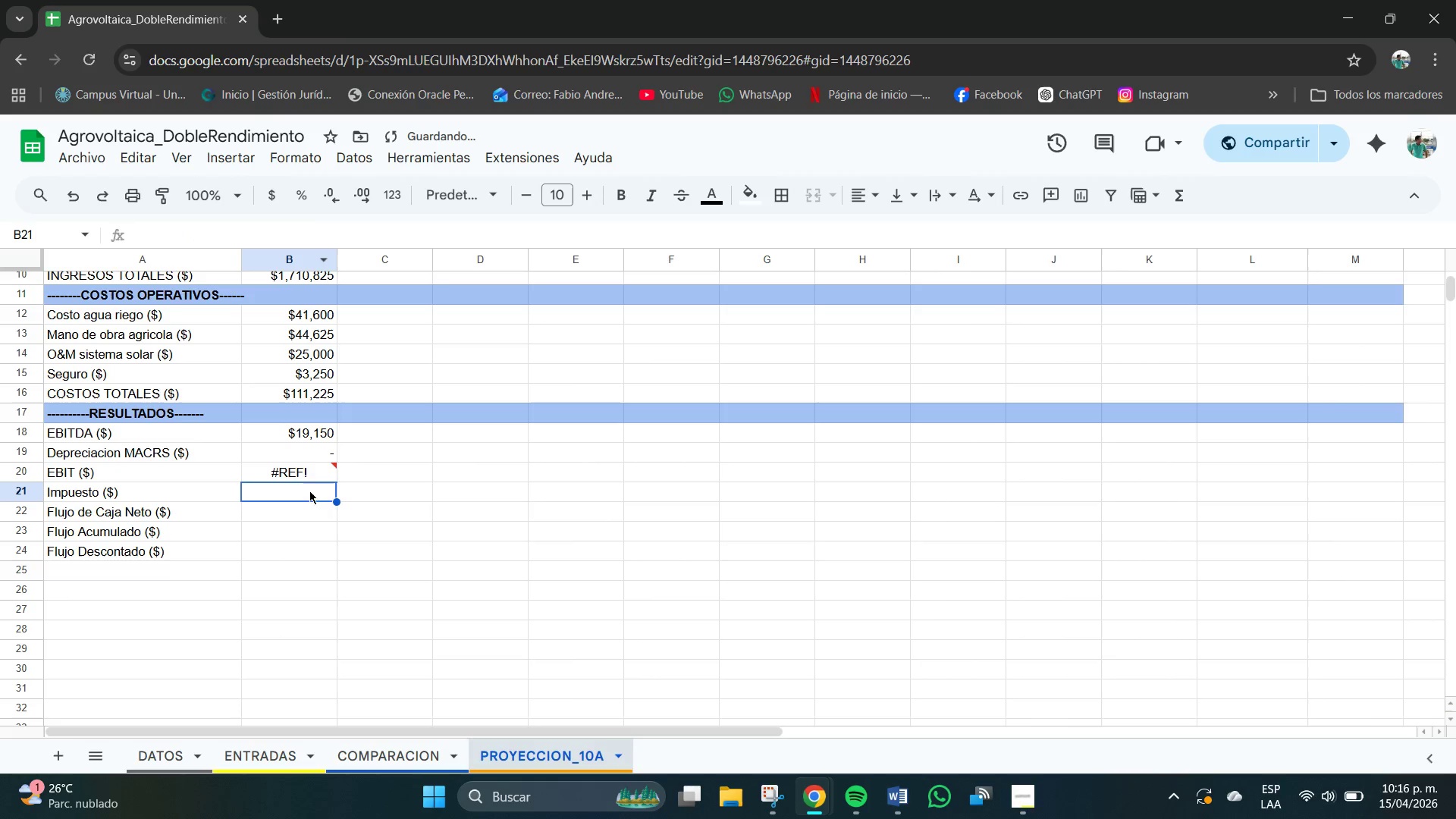 
left_click([308, 468])
 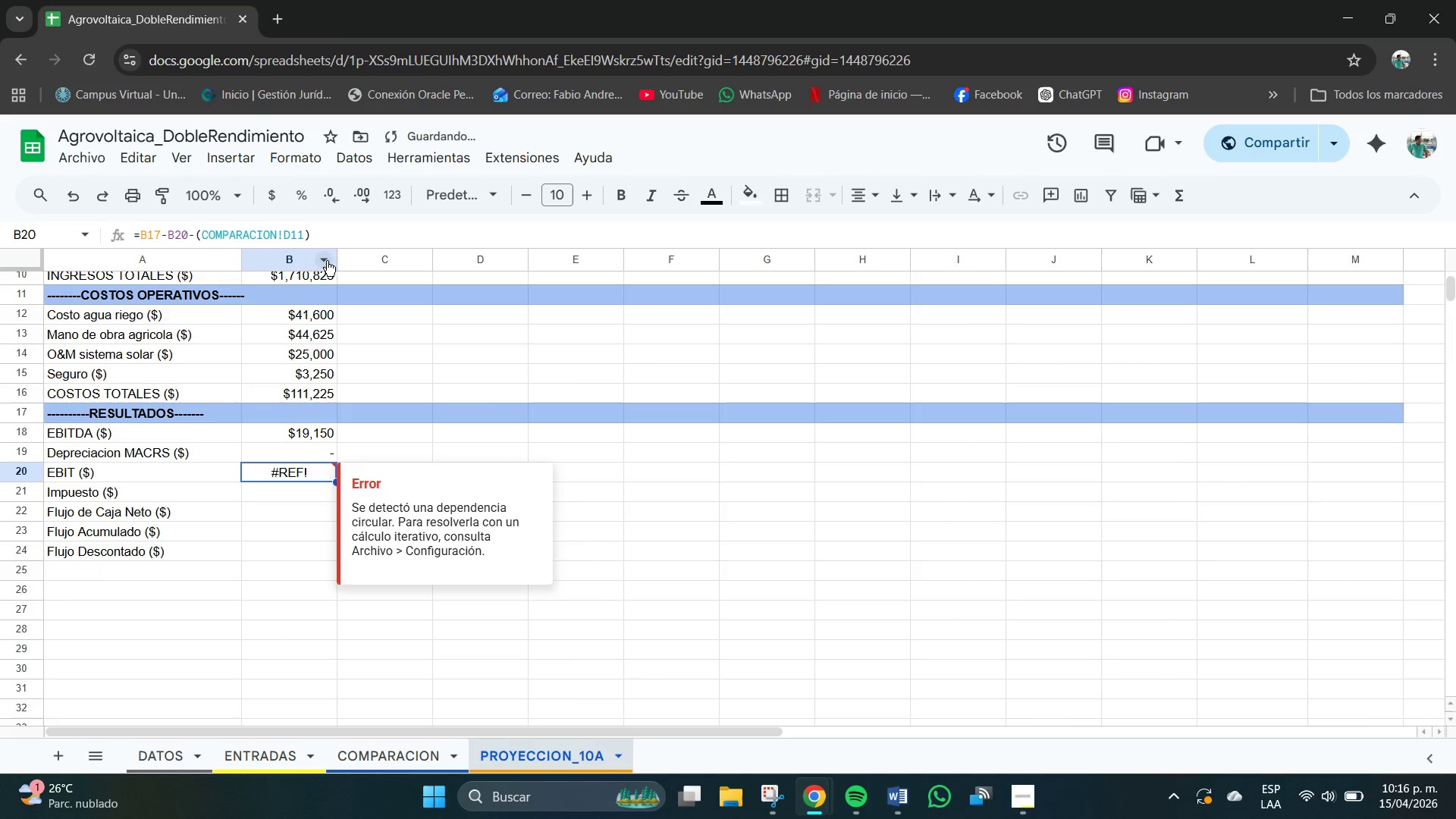 
left_click([326, 241])
 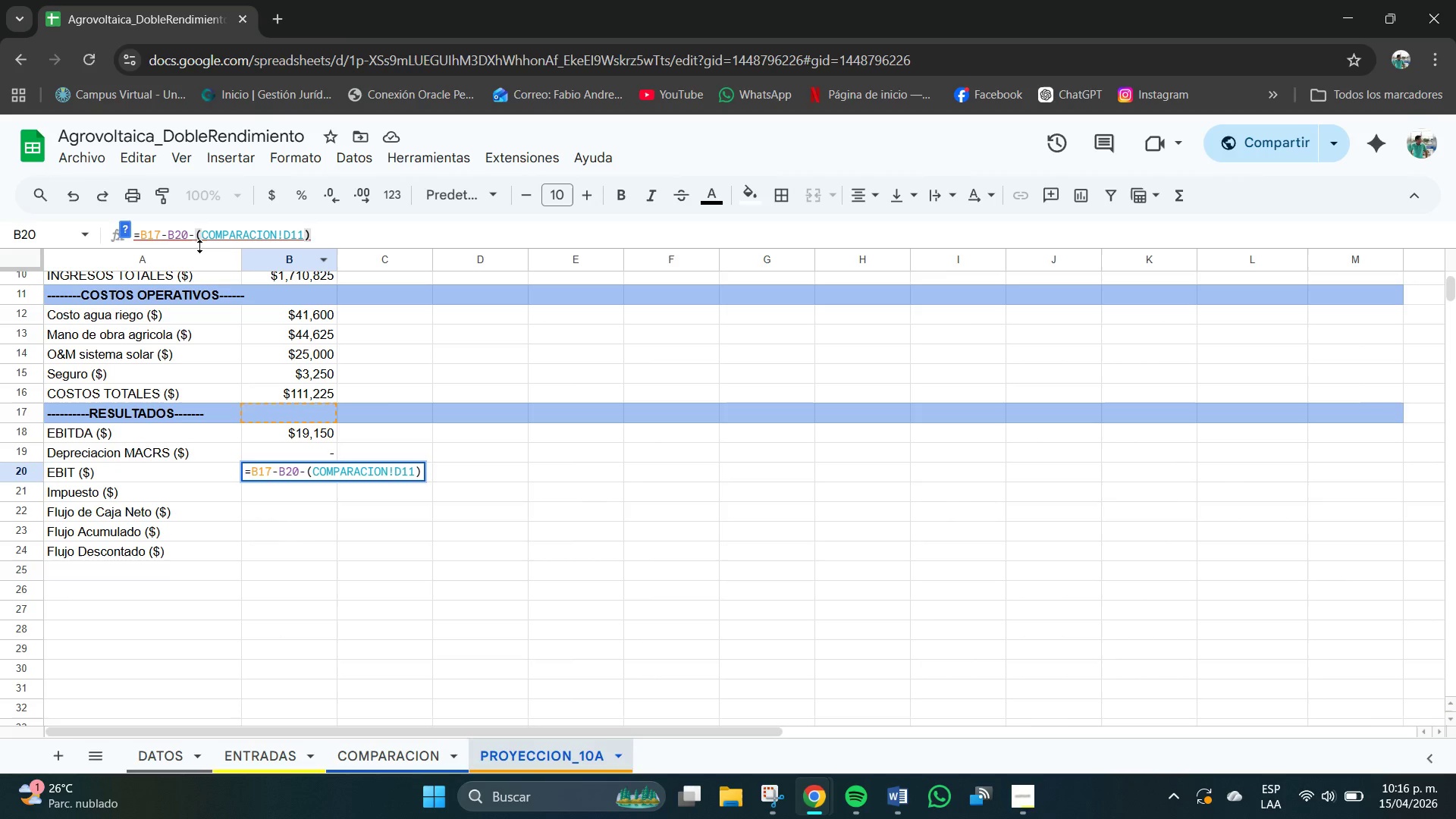 
wait(11.09)
 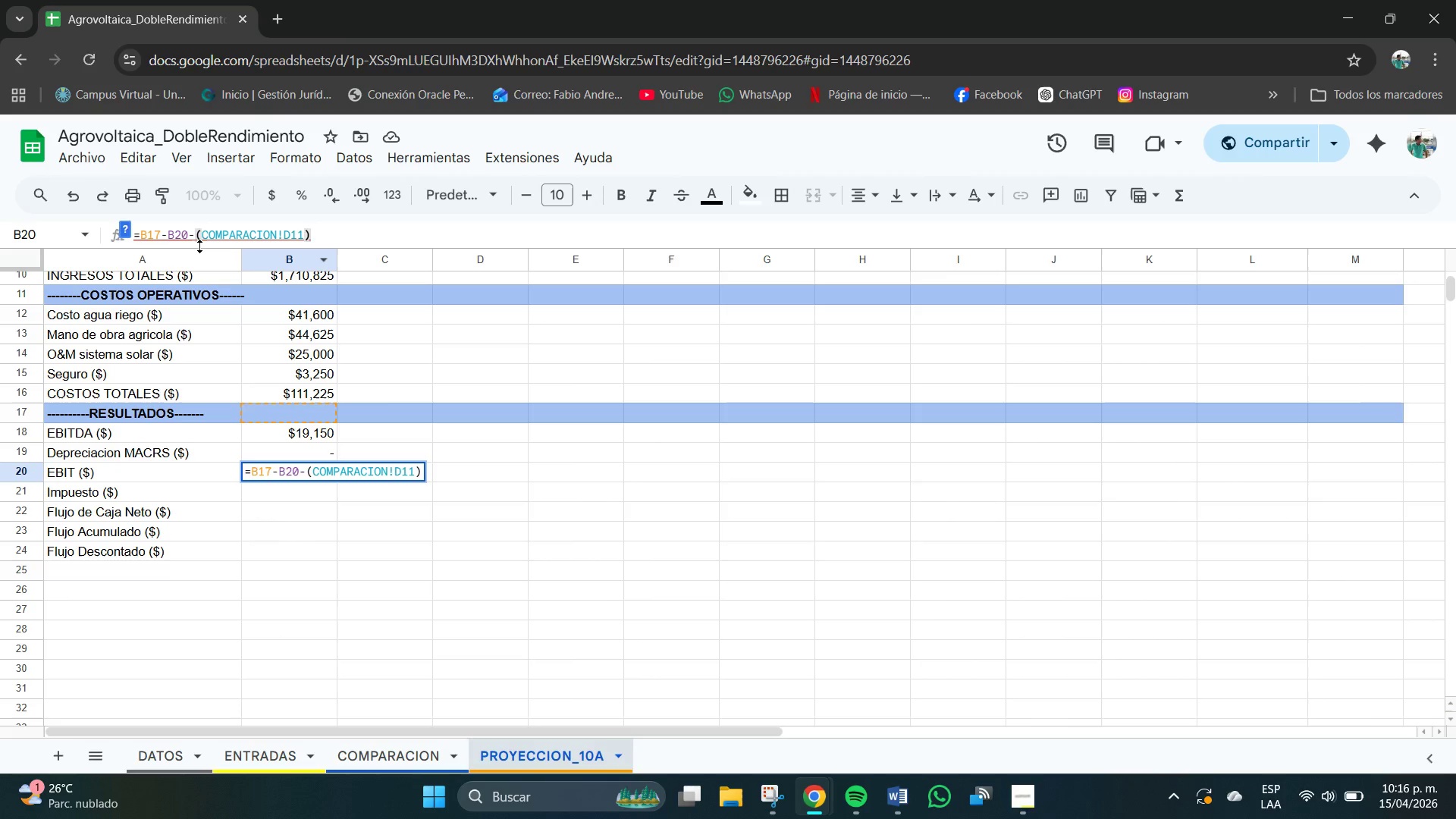 
left_click([196, 231])
 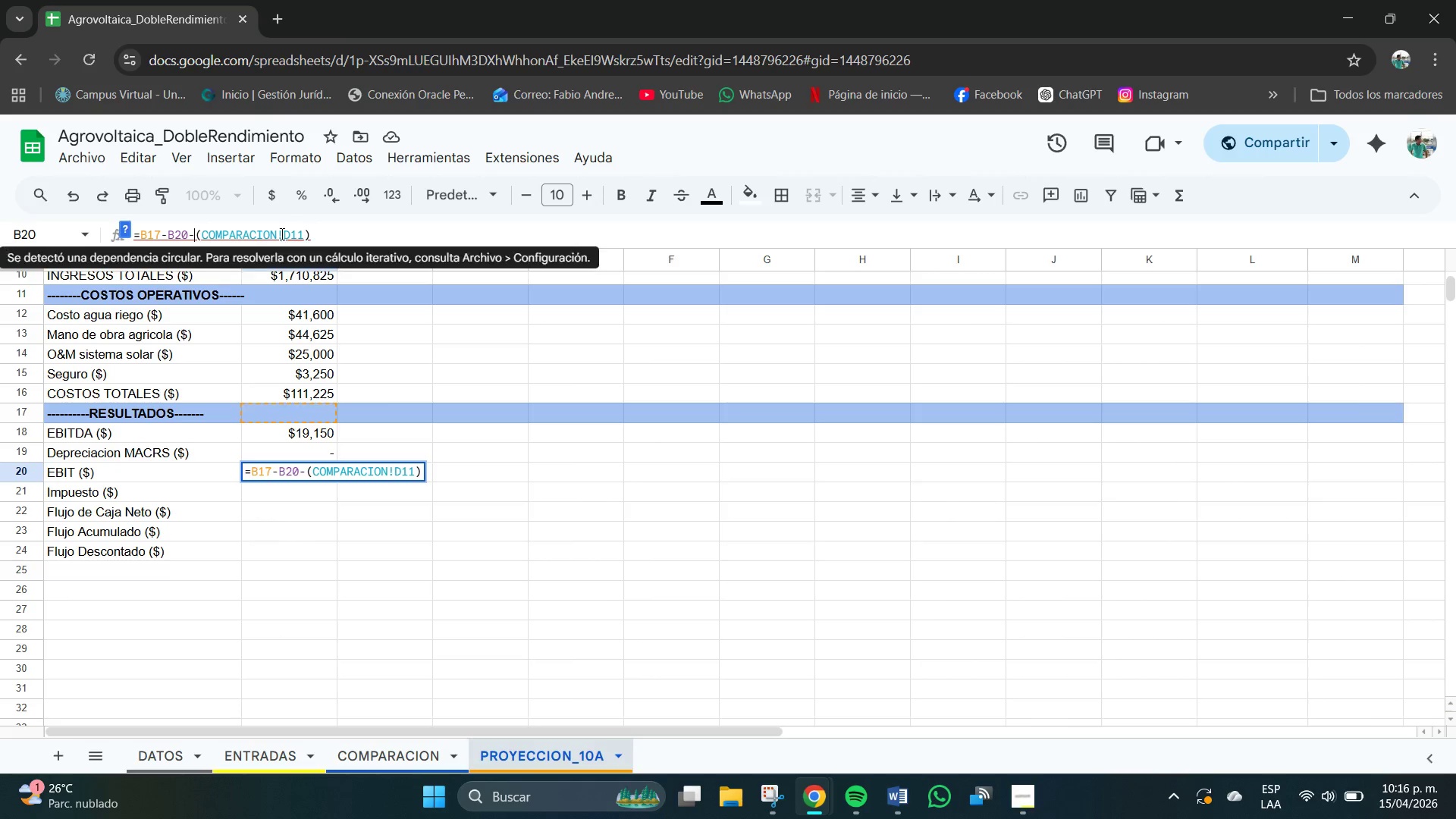 
wait(8.39)
 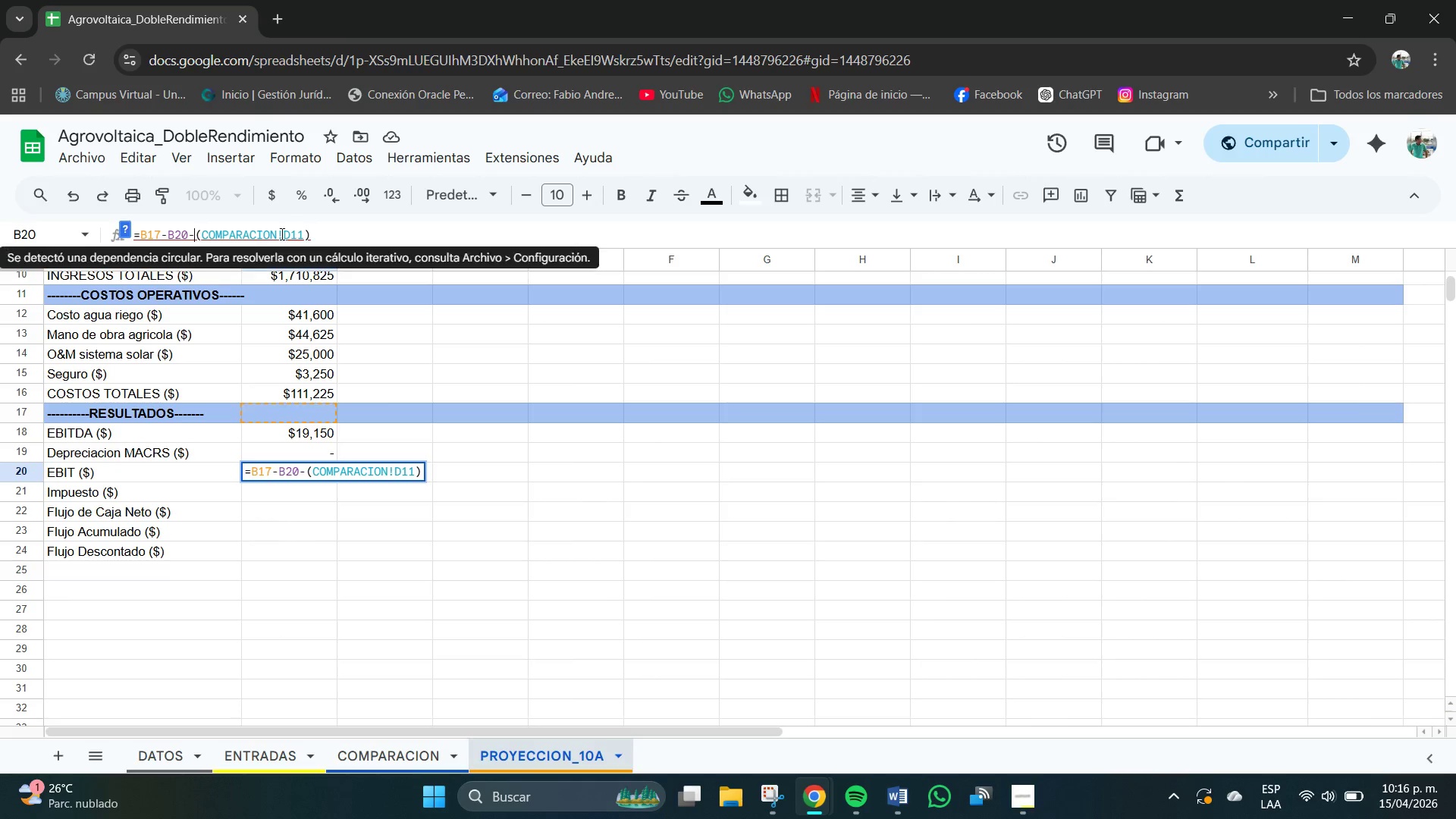 
left_click([280, 234])
 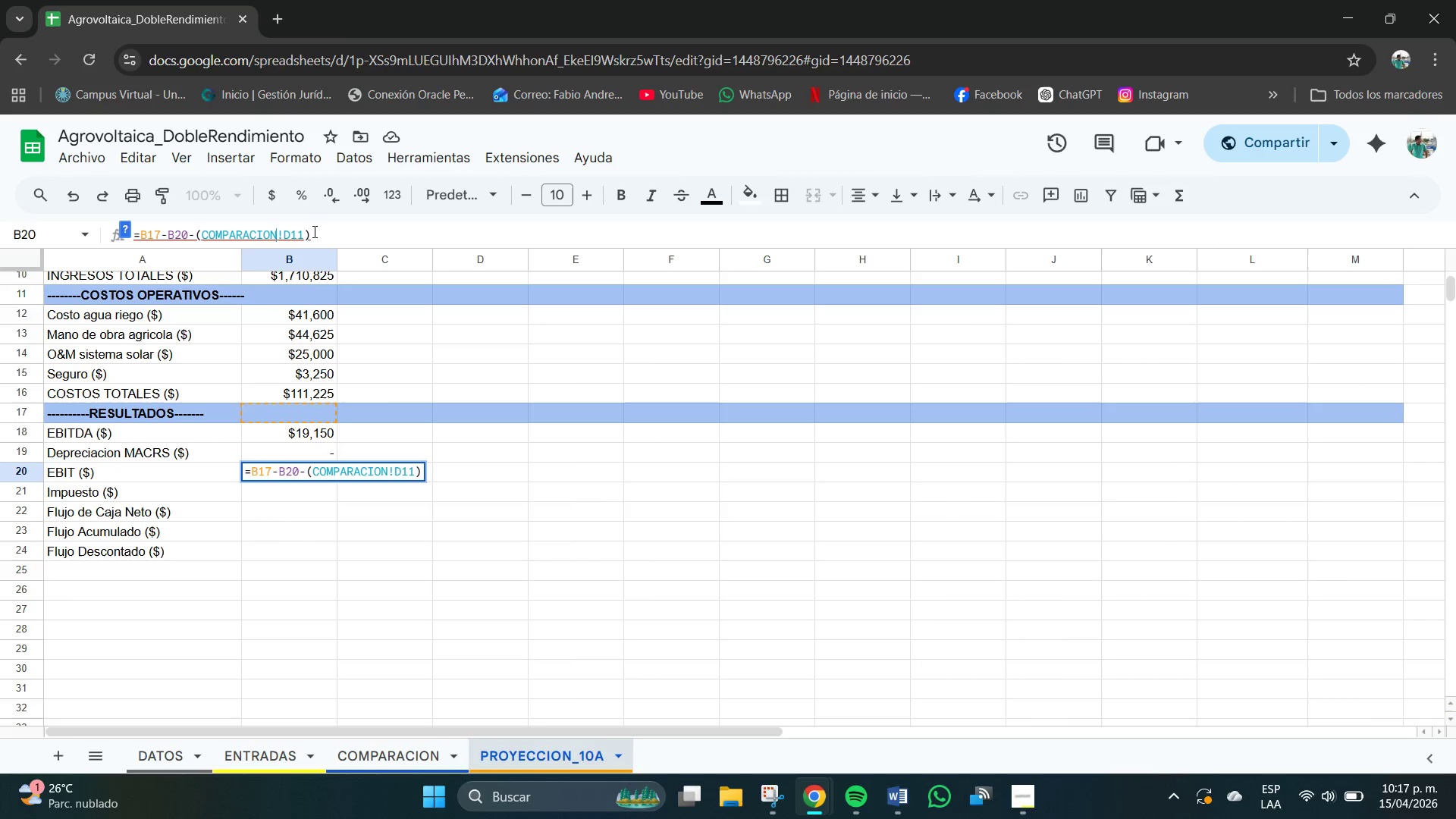 
left_click([316, 233])
 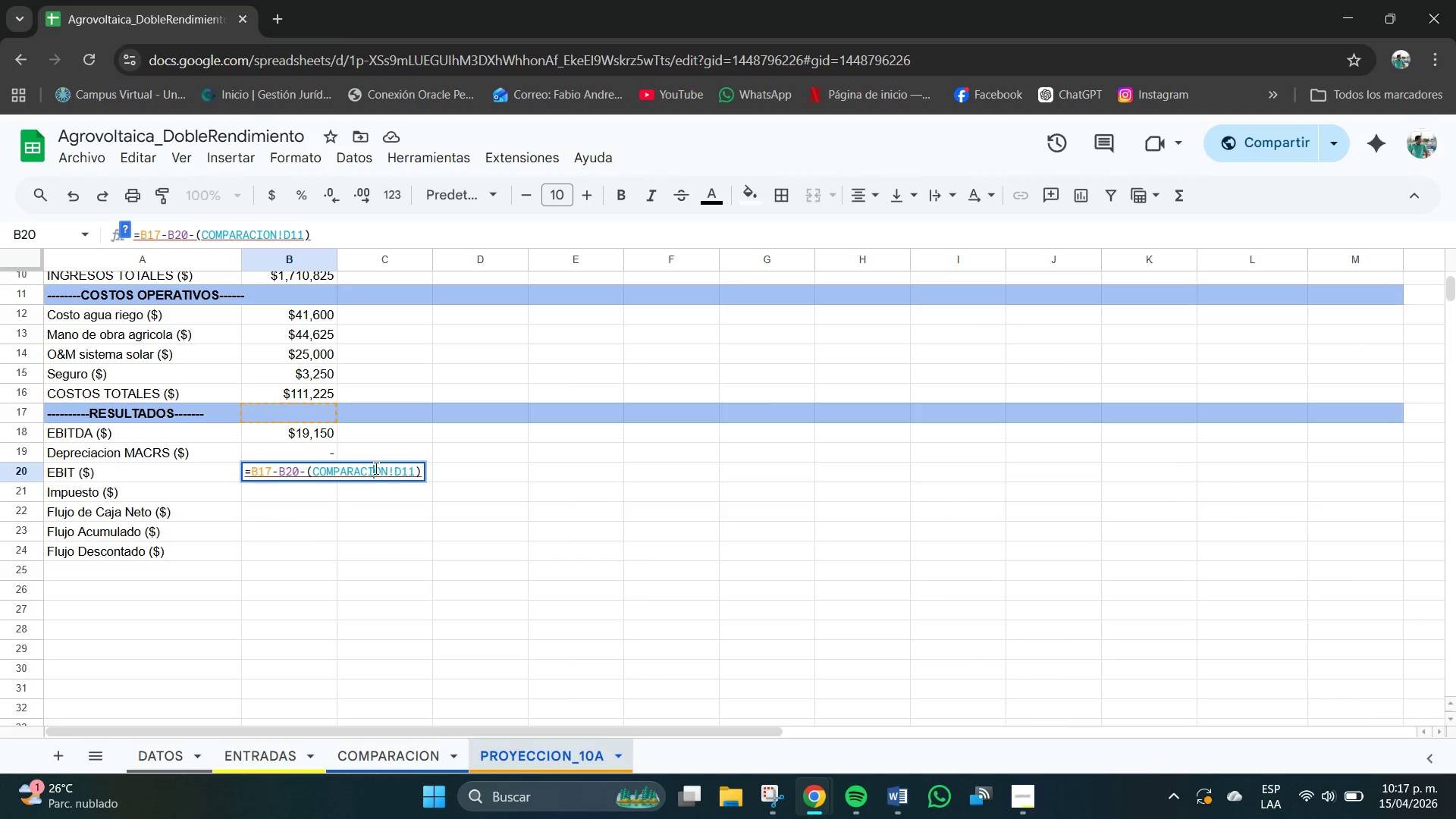 
wait(6.64)
 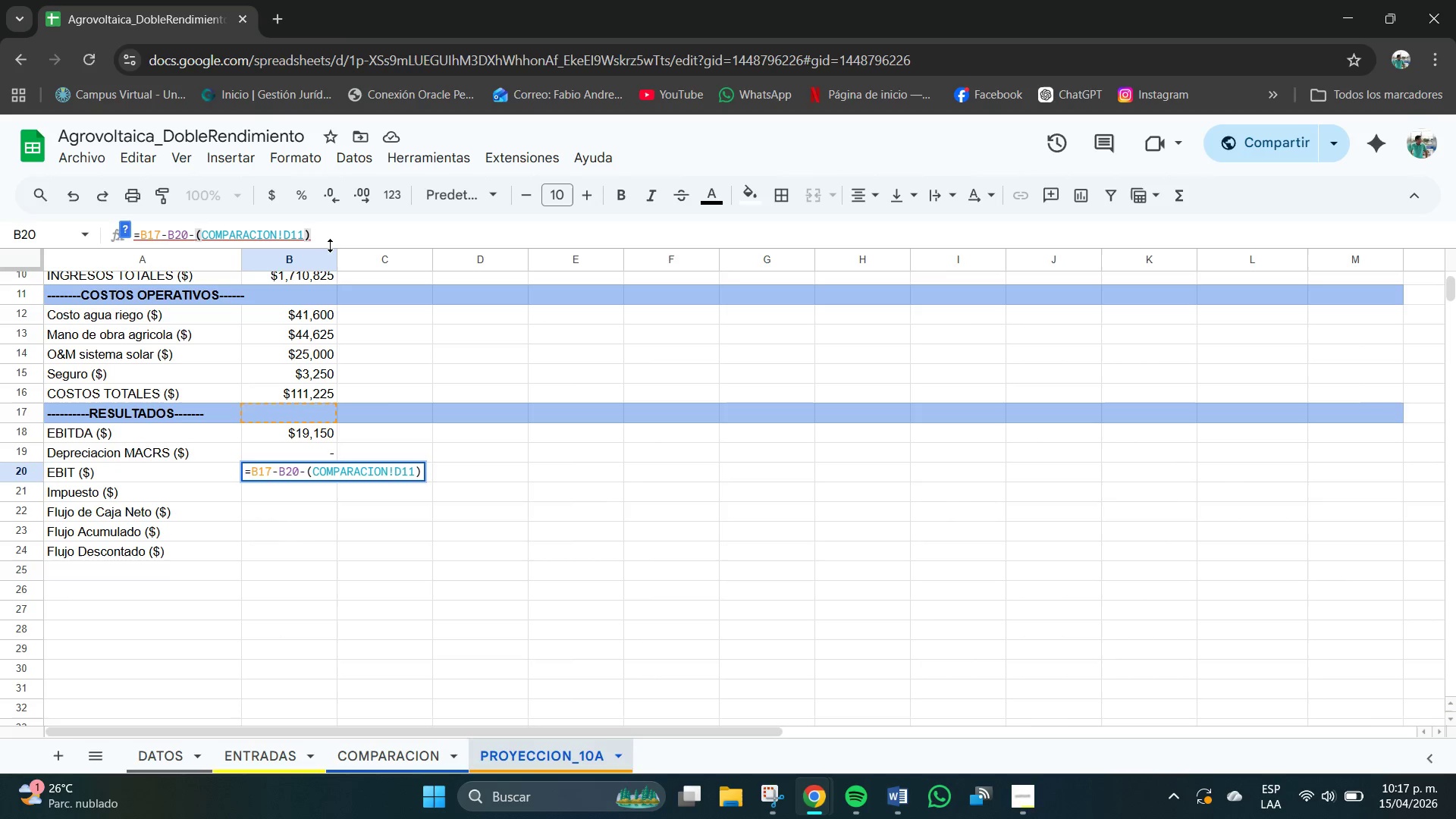 
left_click([421, 472])
 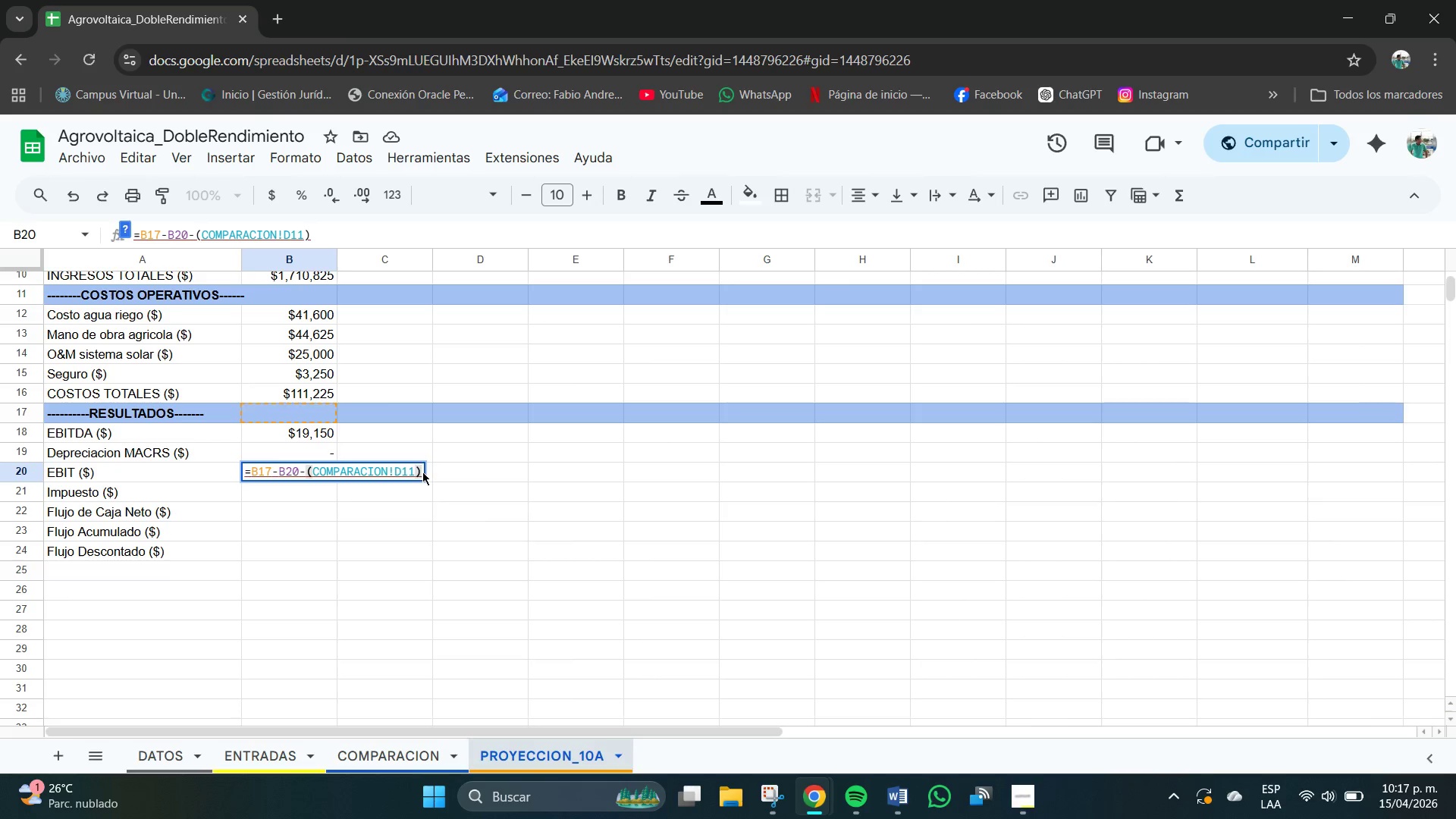 
key(Enter)
 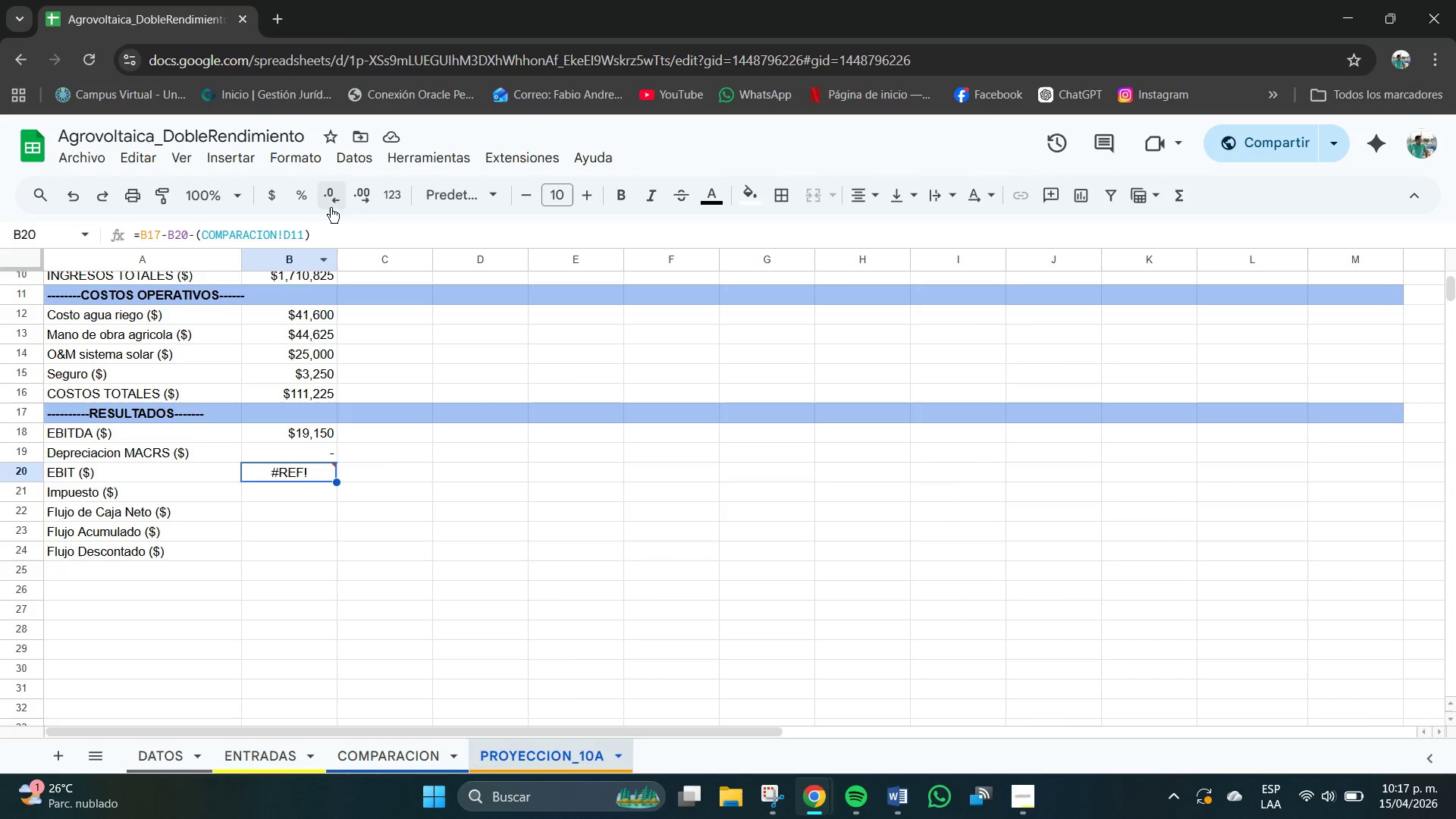 
double_click([323, 238])
 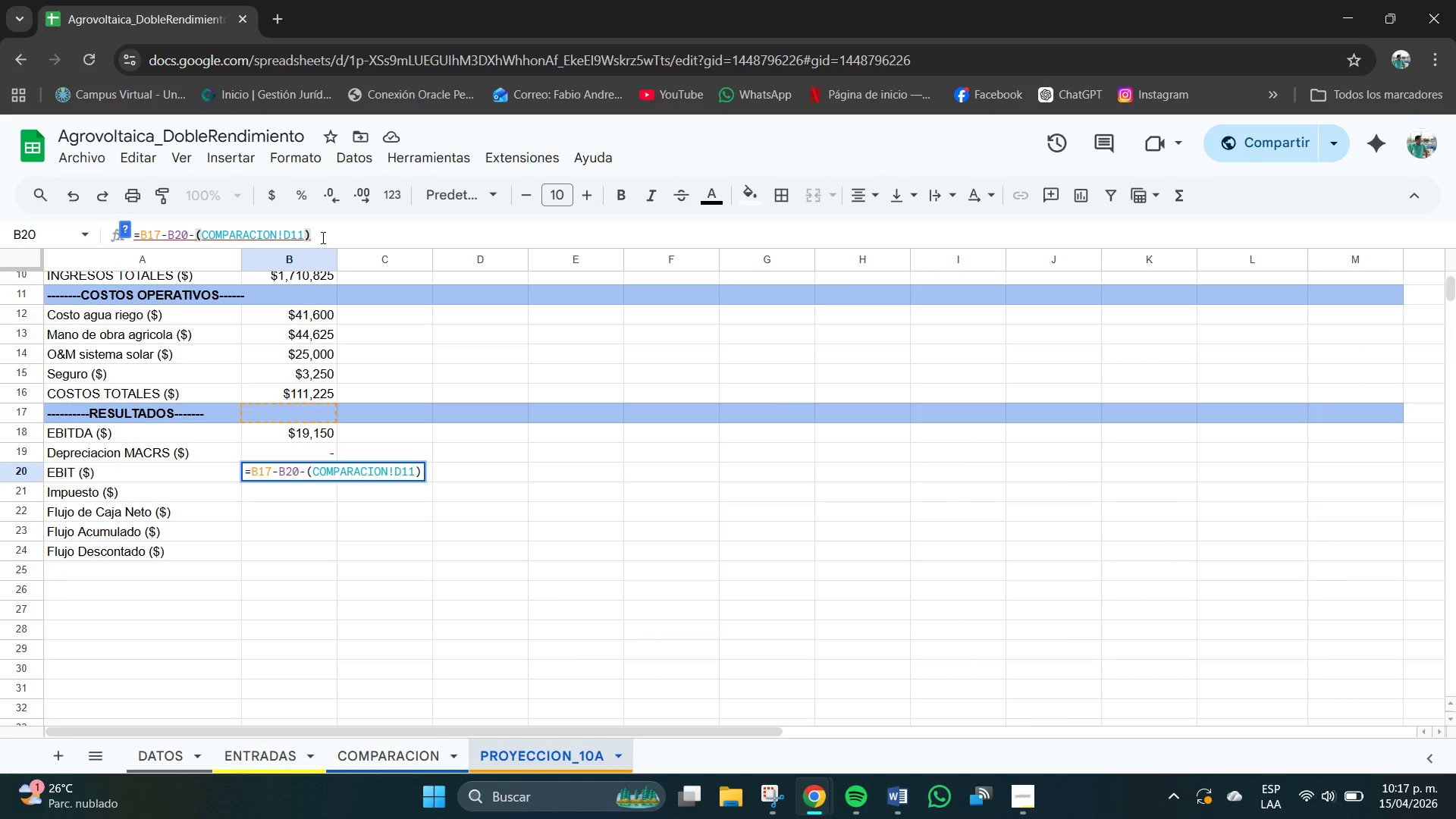 
hold_key(key=Backspace, duration=0.78)
 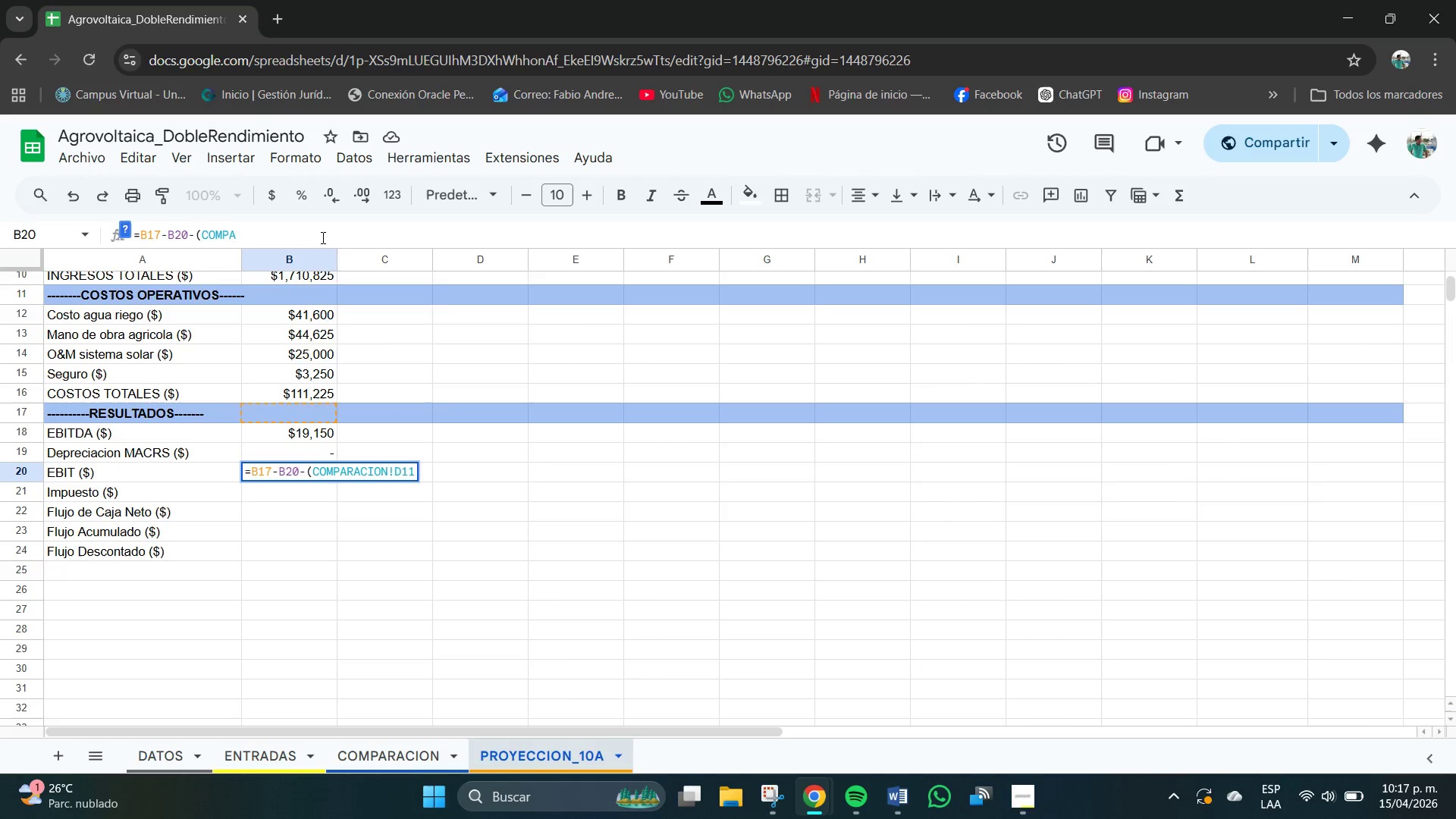 
key(Backspace)
key(Backspace)
key(Backspace)
key(Backspace)
key(Backspace)
key(Backspace)
key(Backspace)
type(-)
key(Backspace)
key(Backspace)
key(Backspace)
key(Backspace)
key(Backspace)
type(-B20-*COMPARACION()
key(Backspace)
type(!D11()
 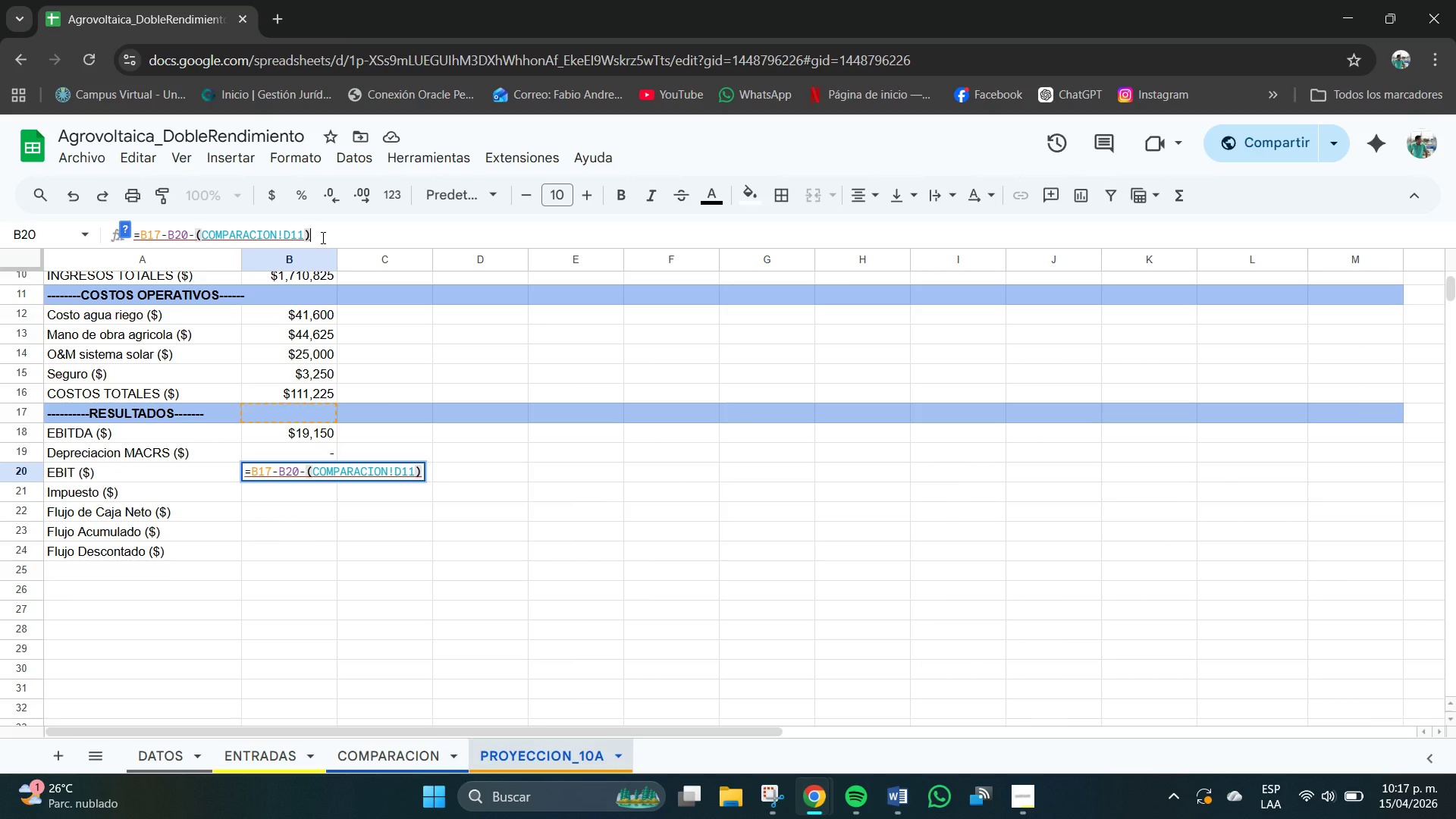 
key(Enter)
 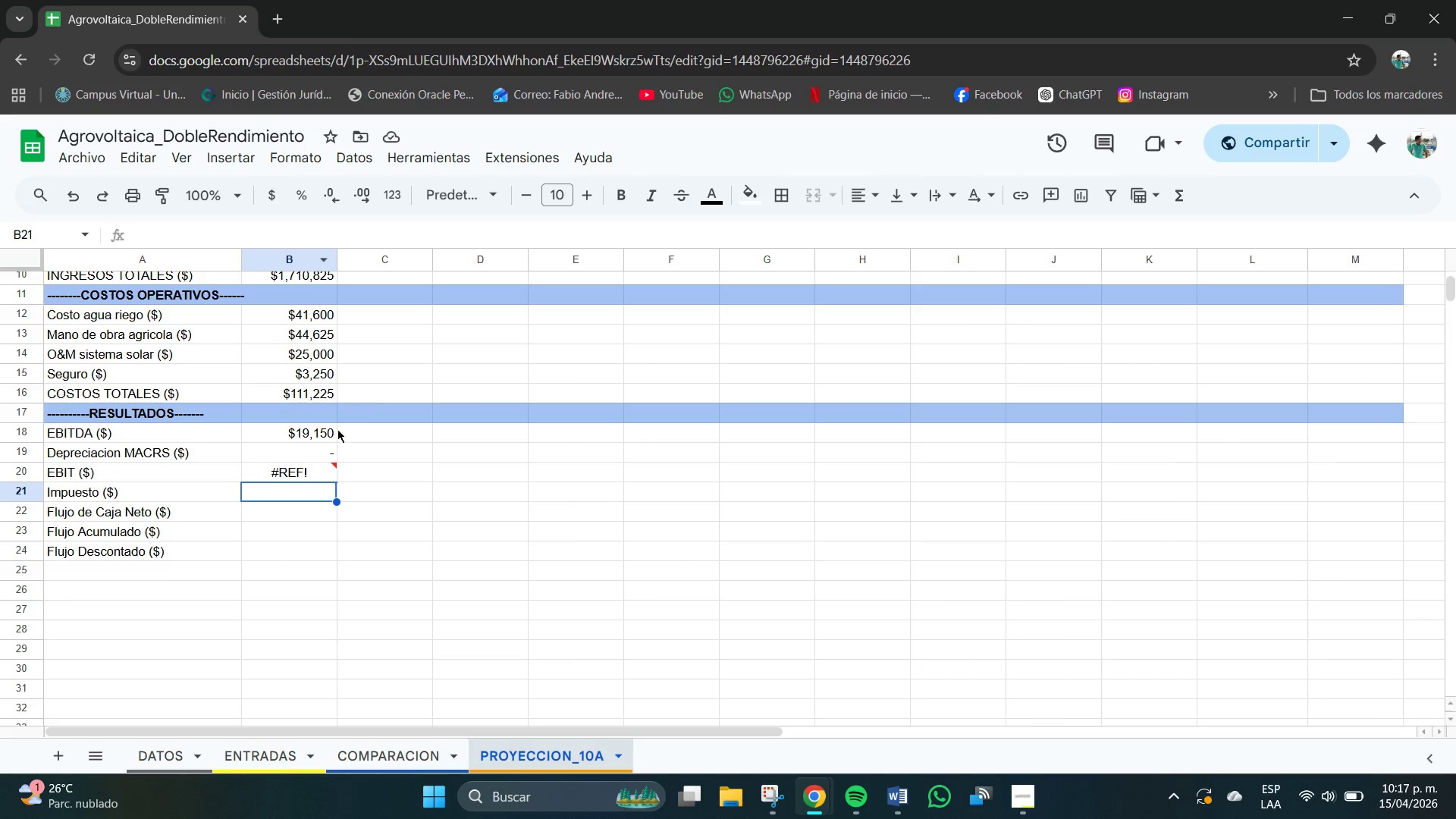 
left_click([318, 469])
 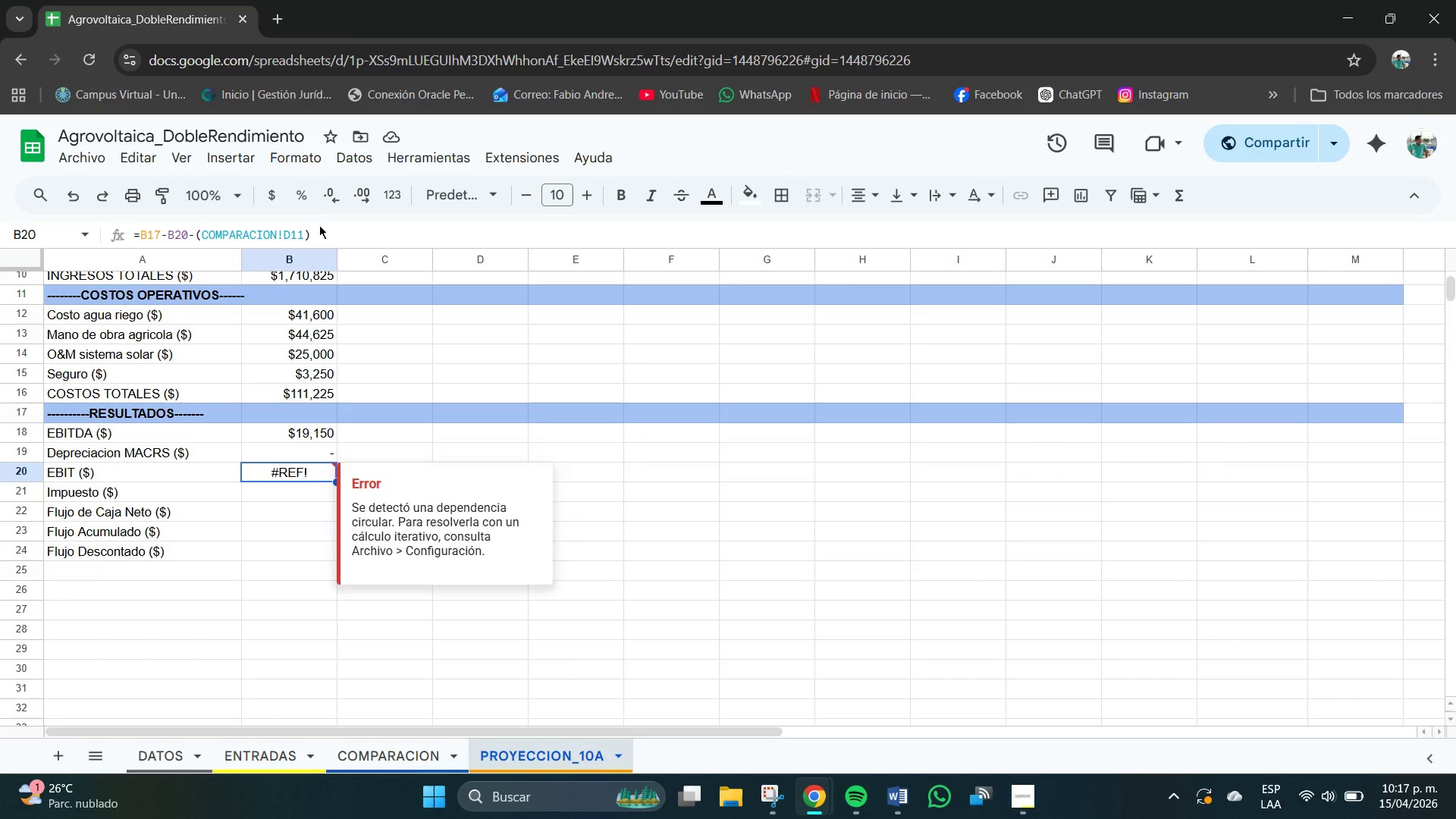 
left_click([322, 234])
 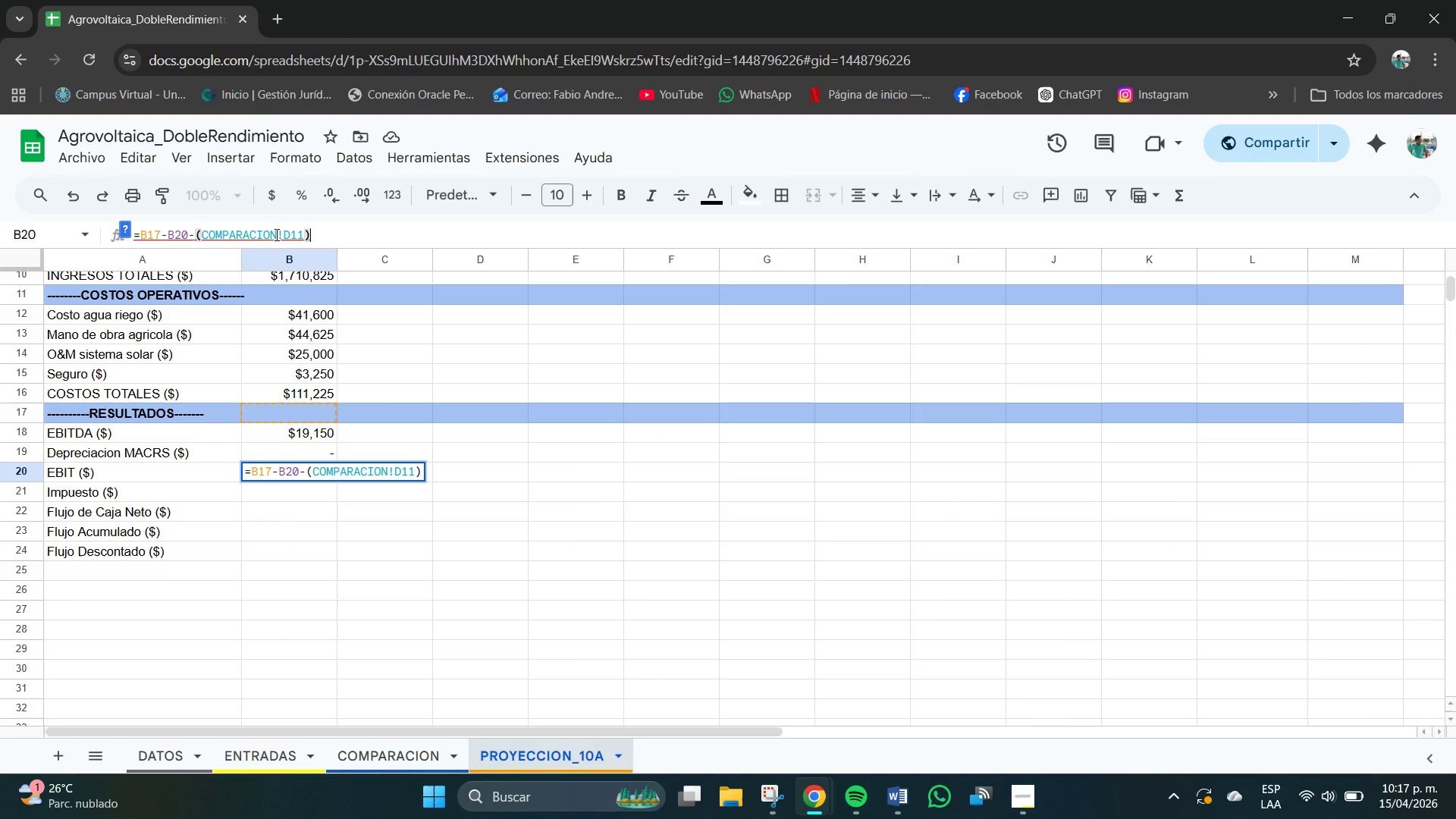 
wait(9.53)
 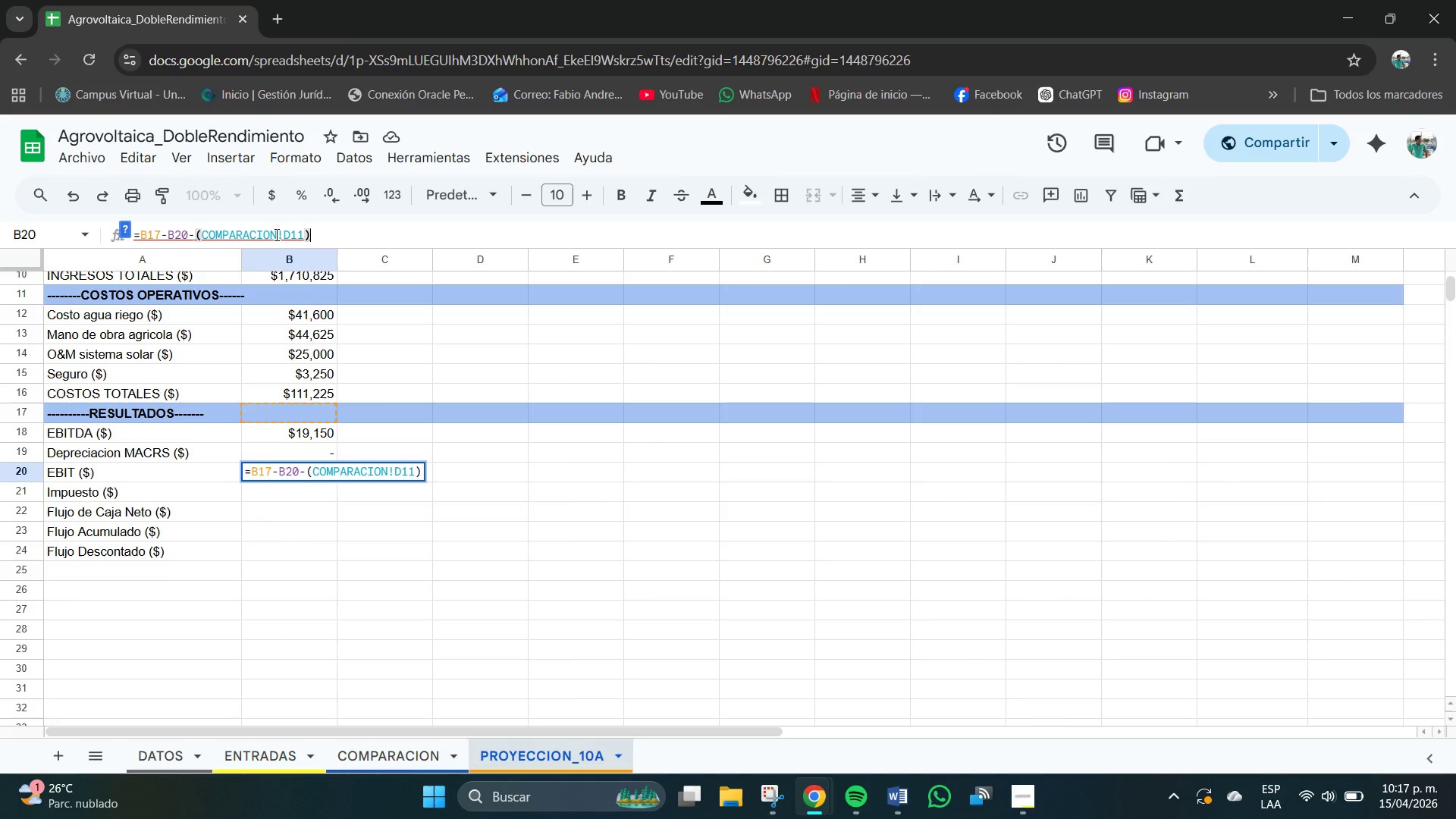 
left_click([191, 237])
 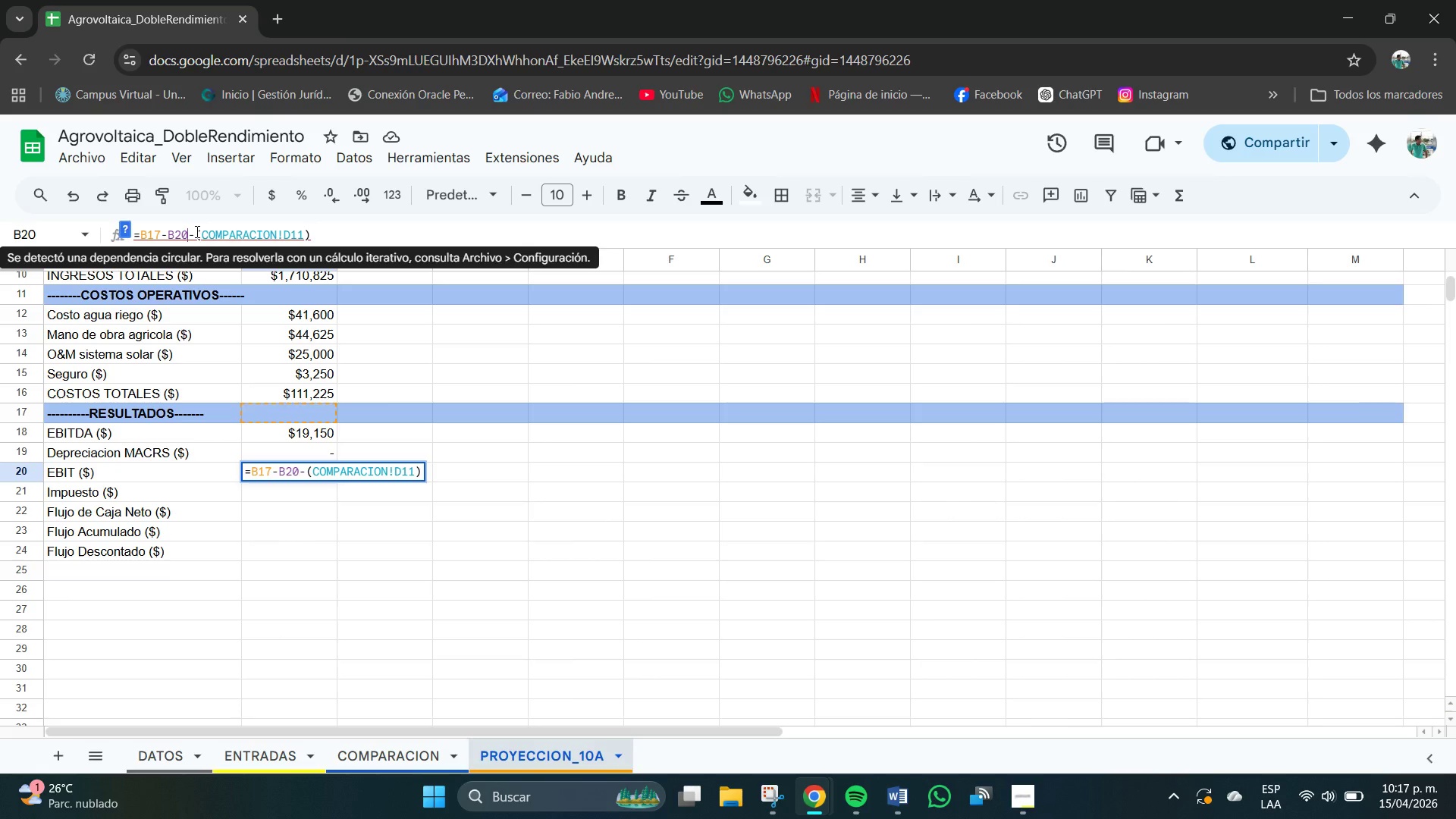 
left_click([197, 233])
 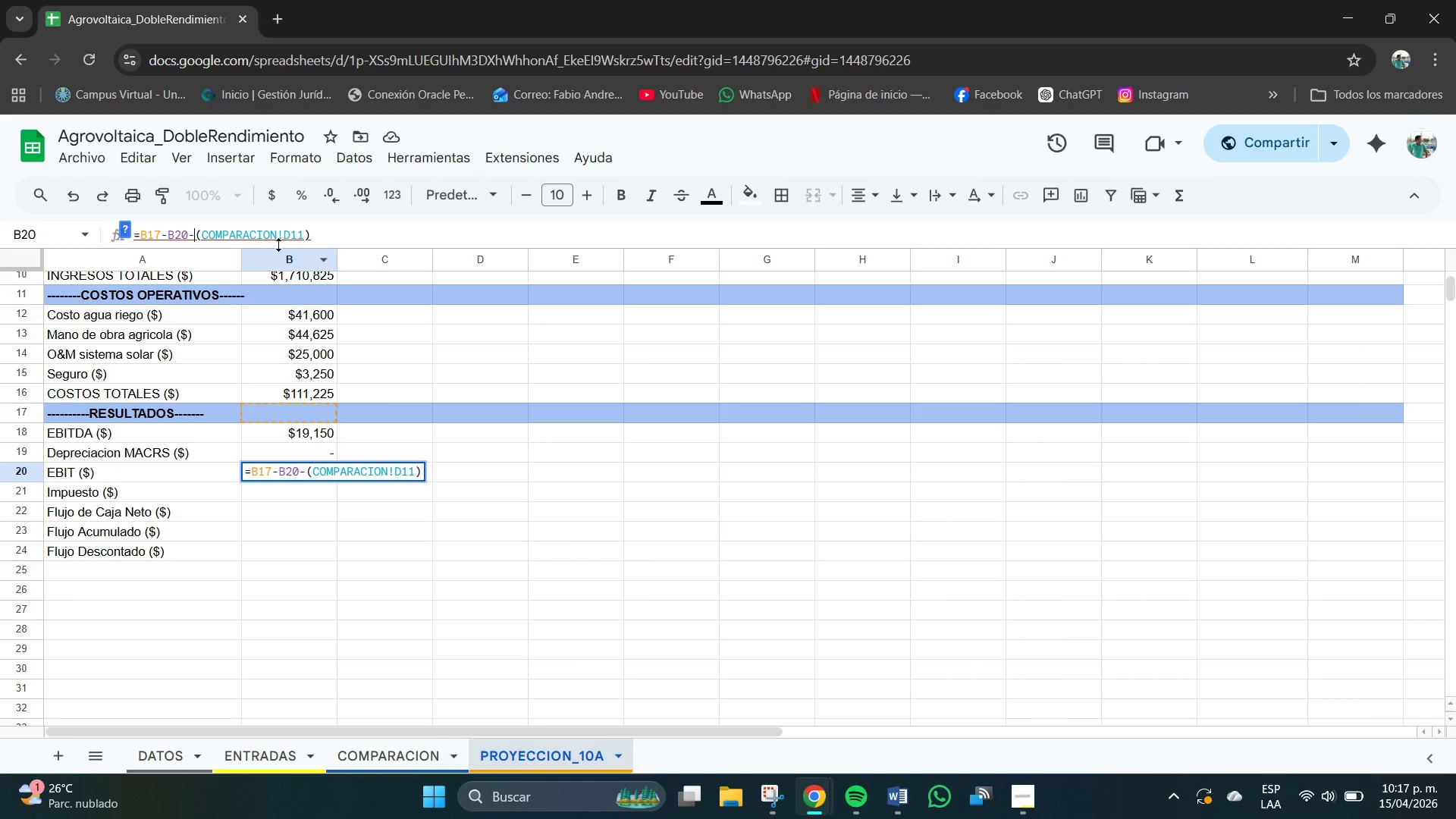 
left_click([320, 244])
 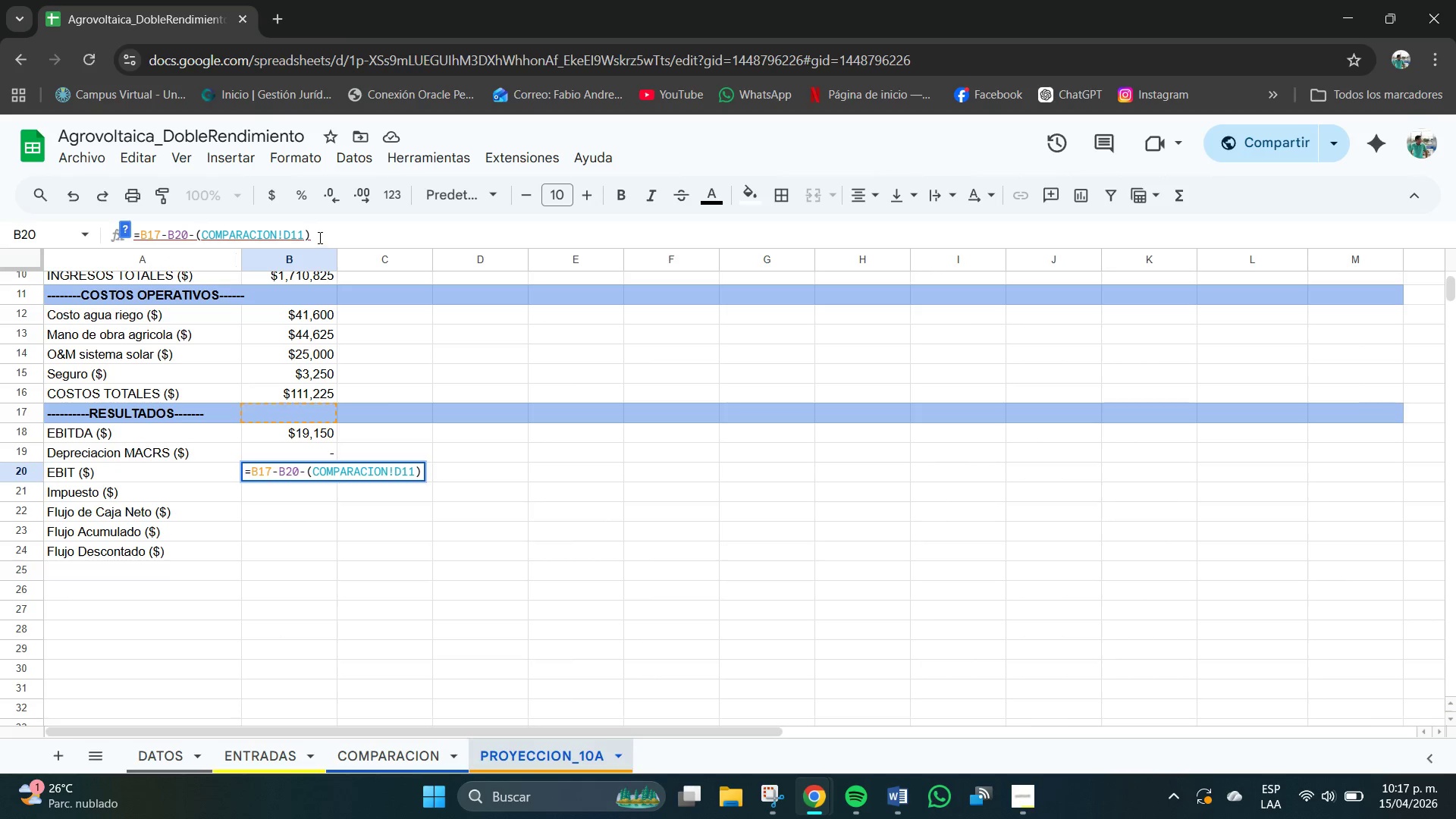 
left_click([320, 237])
 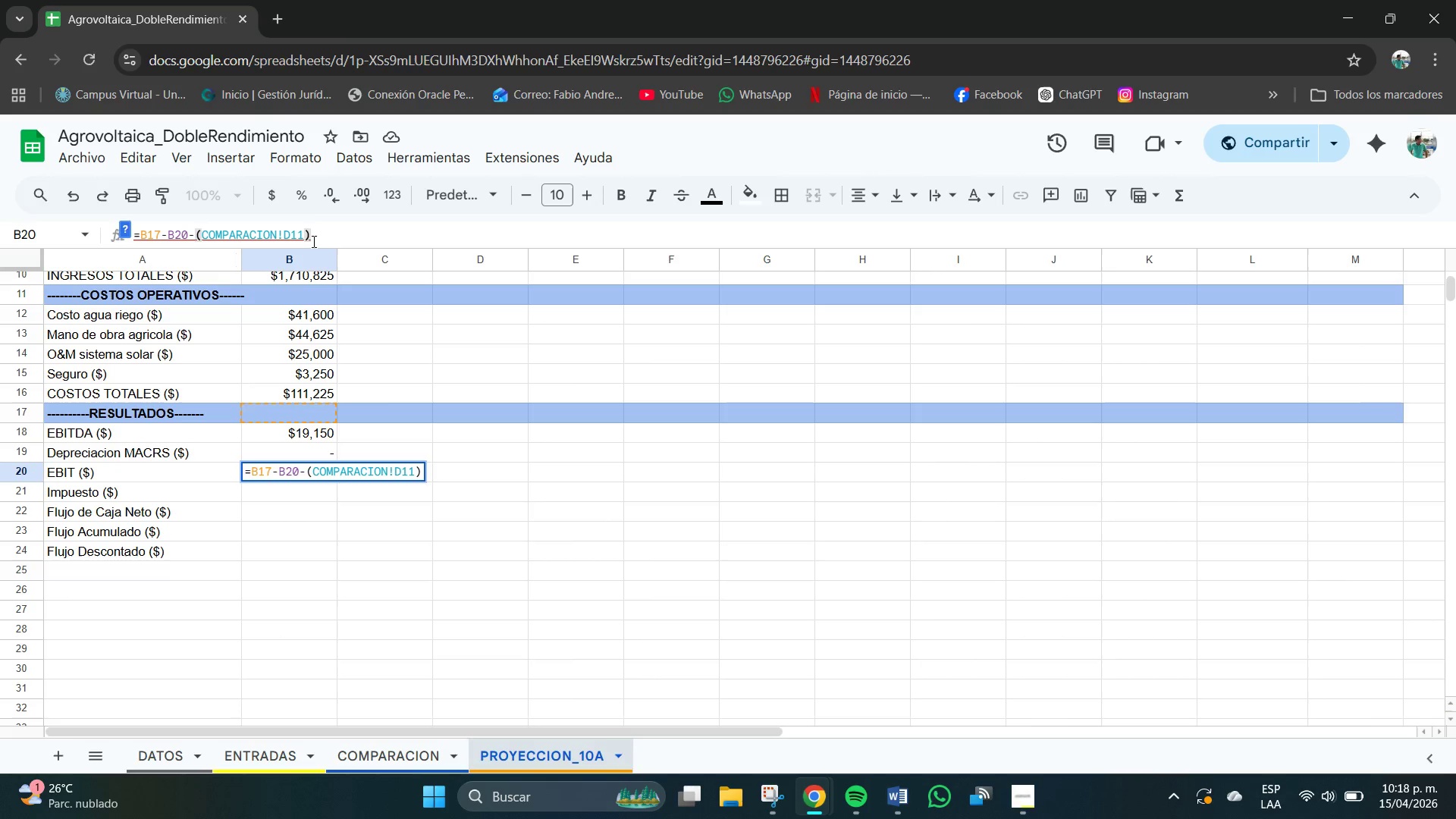 
wait(5.8)
 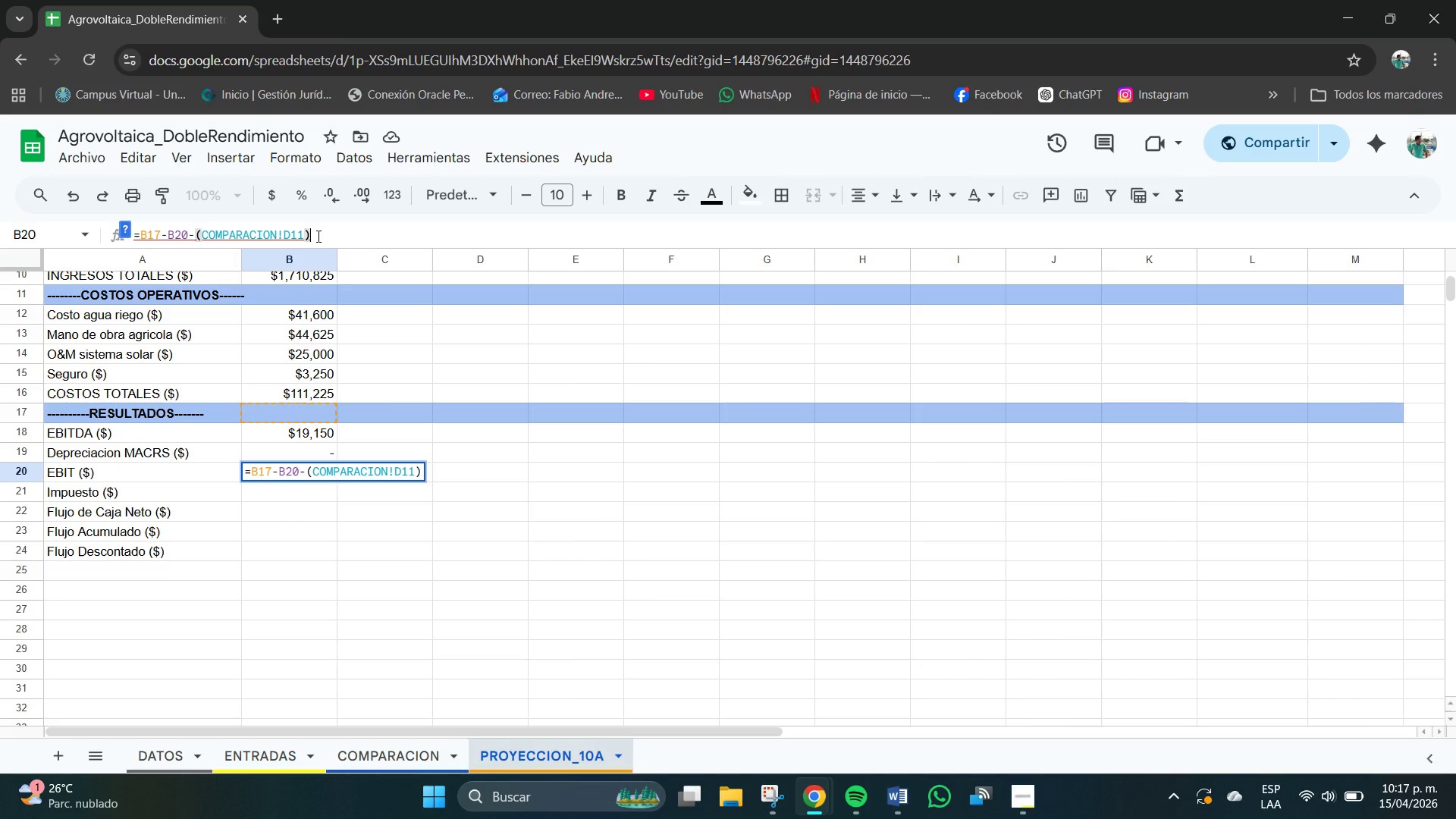 
key(Enter)
 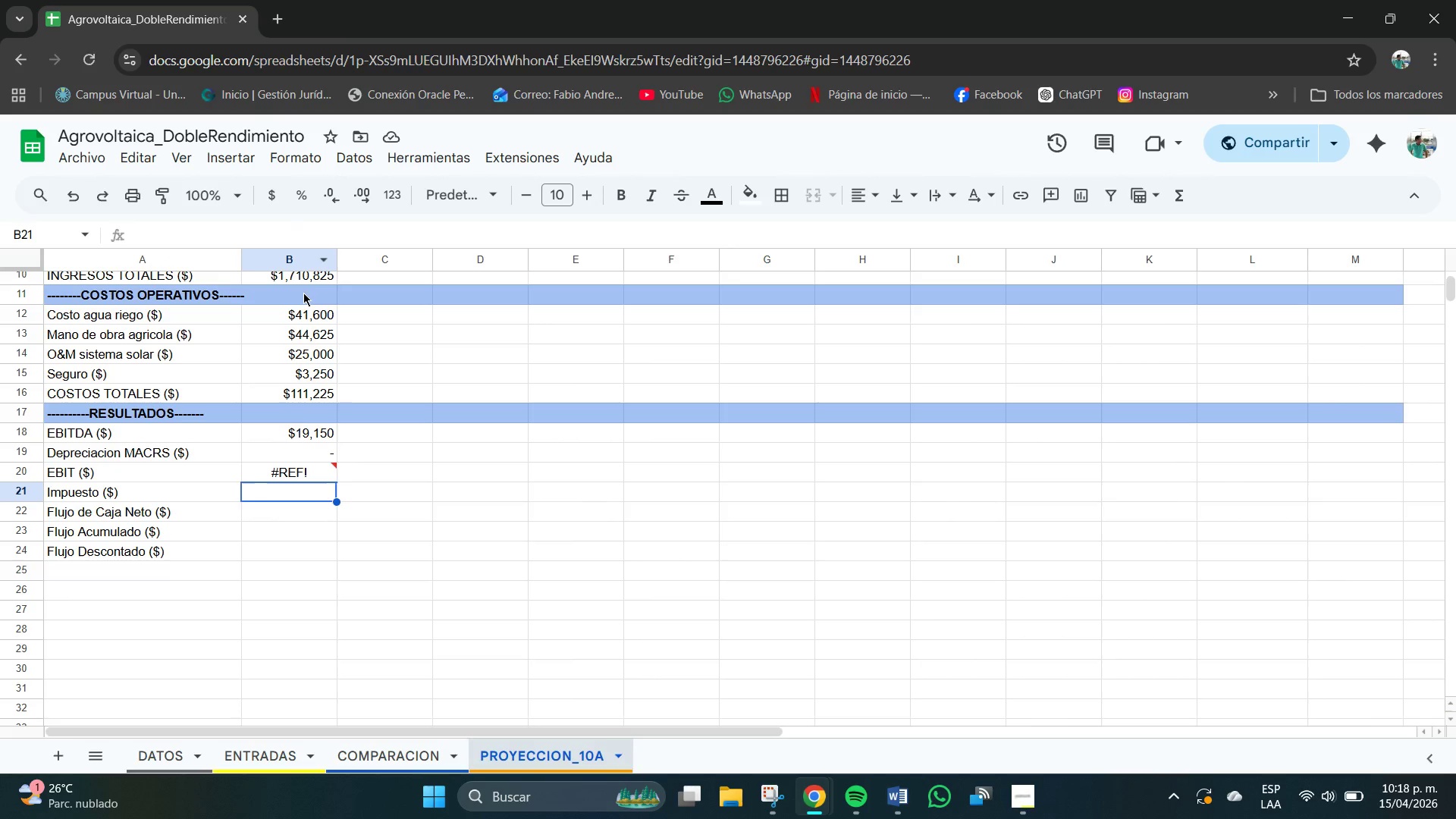 
mouse_move([293, 460])
 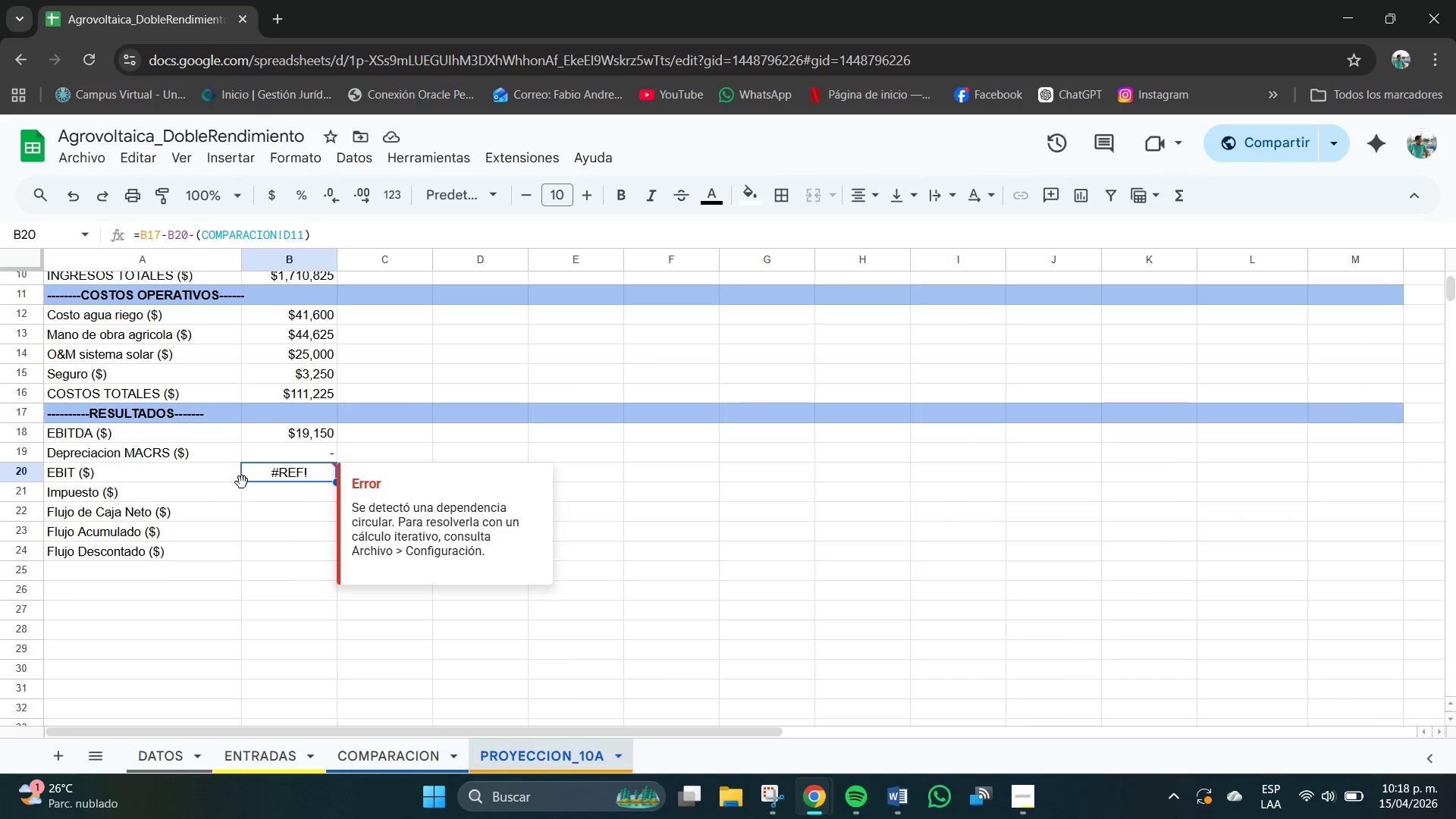 
wait(5.44)
 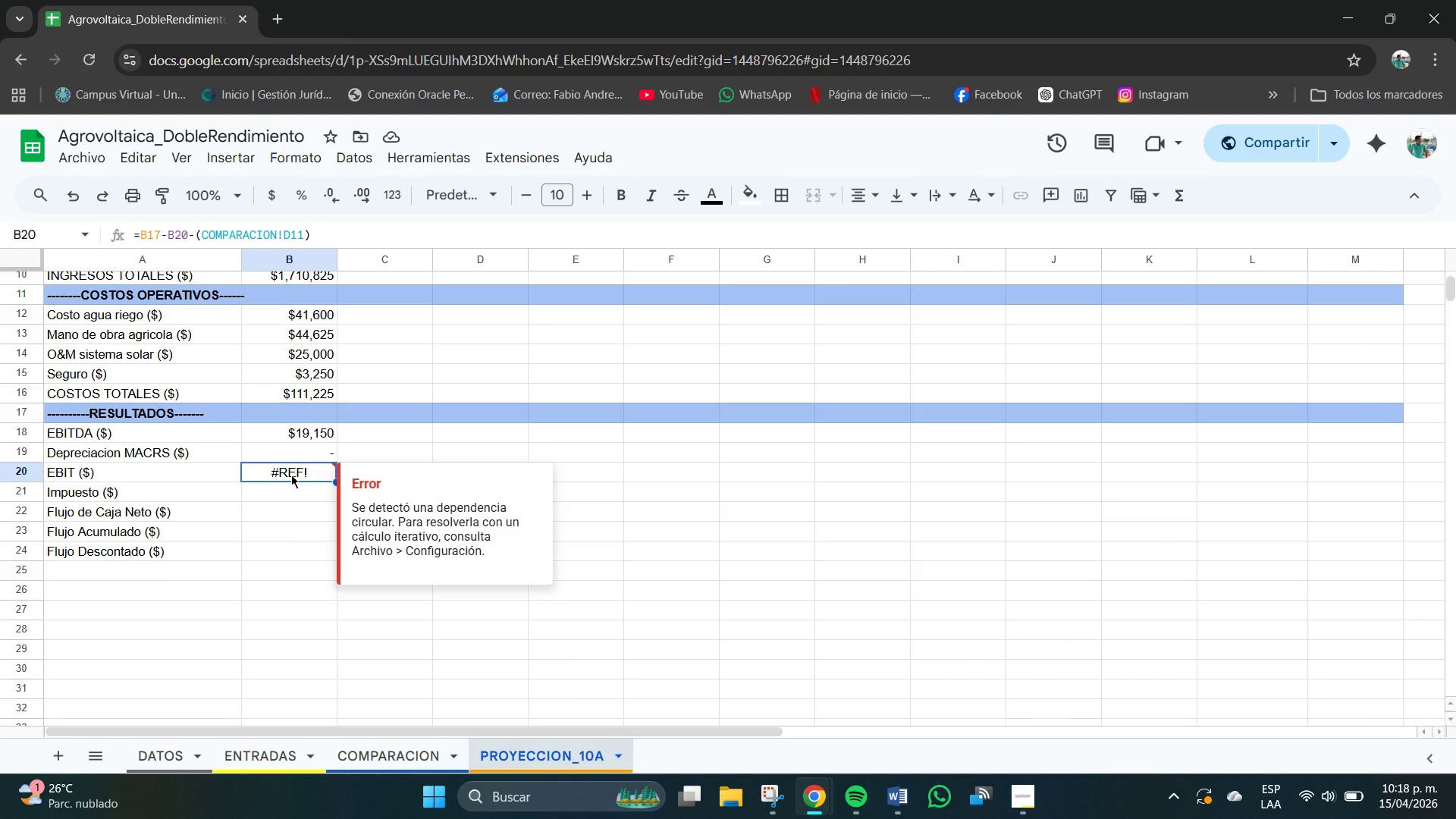 
key(Delete)
 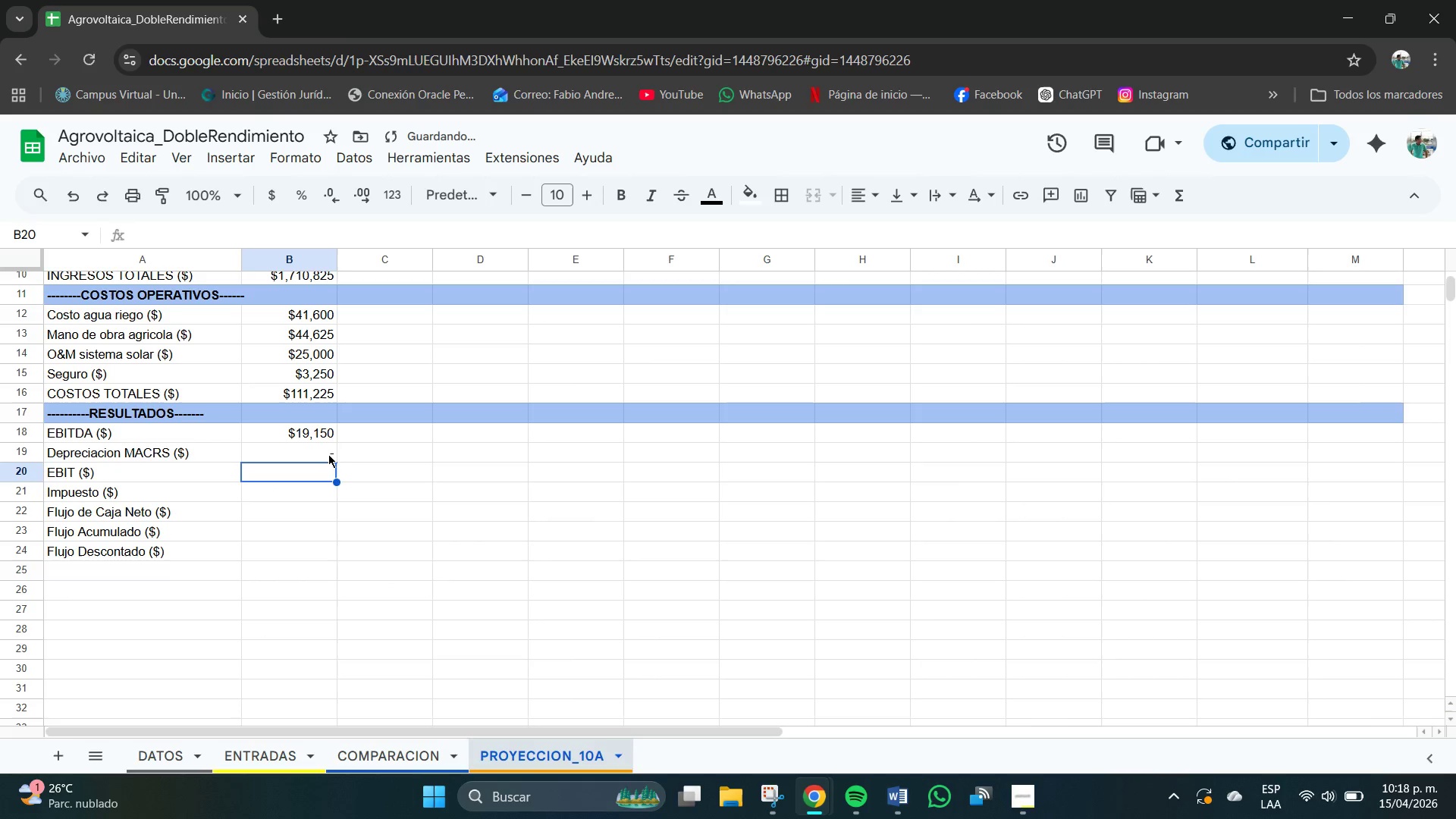 
left_click([314, 439])
 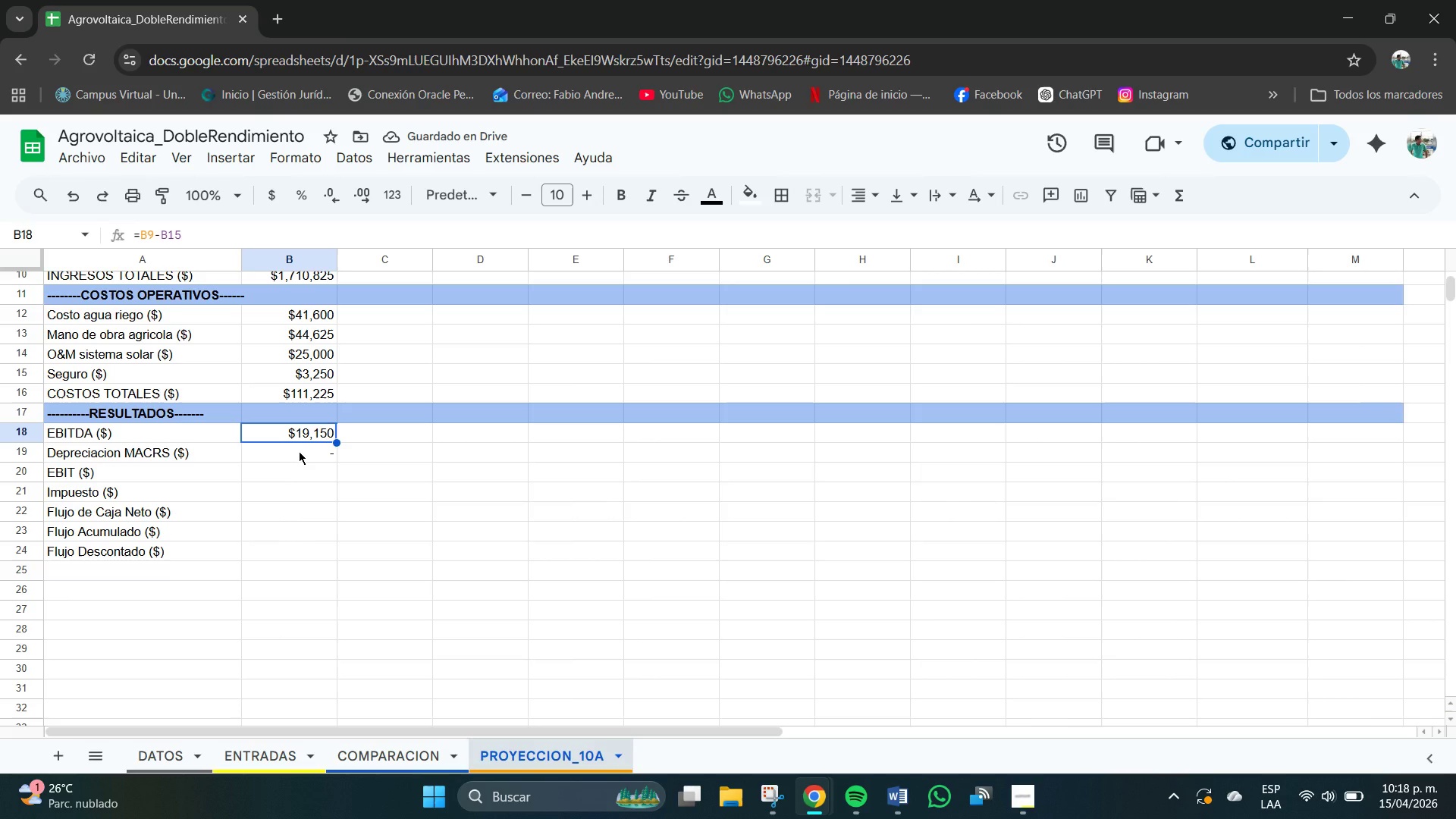 
wait(5.75)
 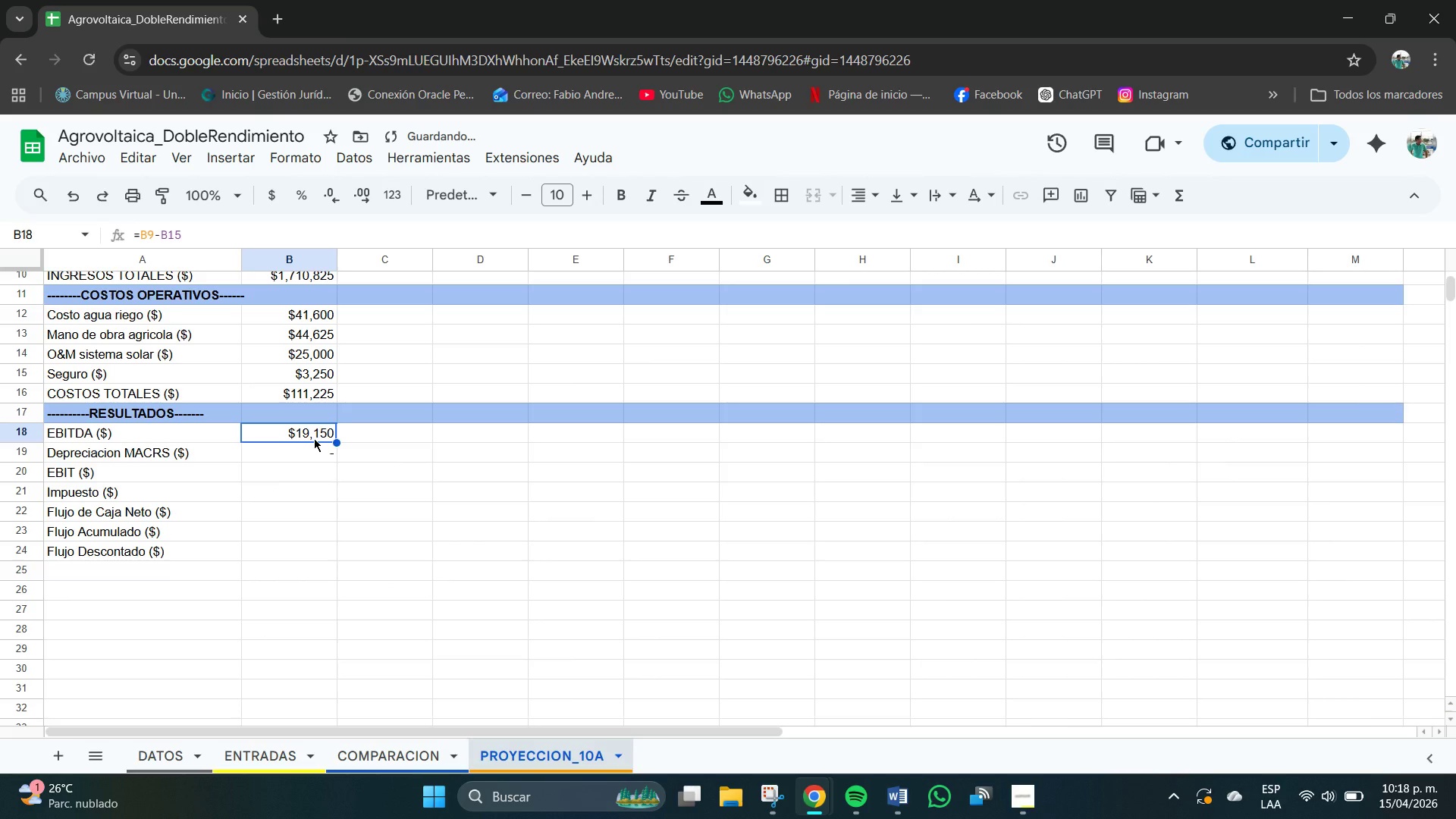 
left_click([316, 474])
 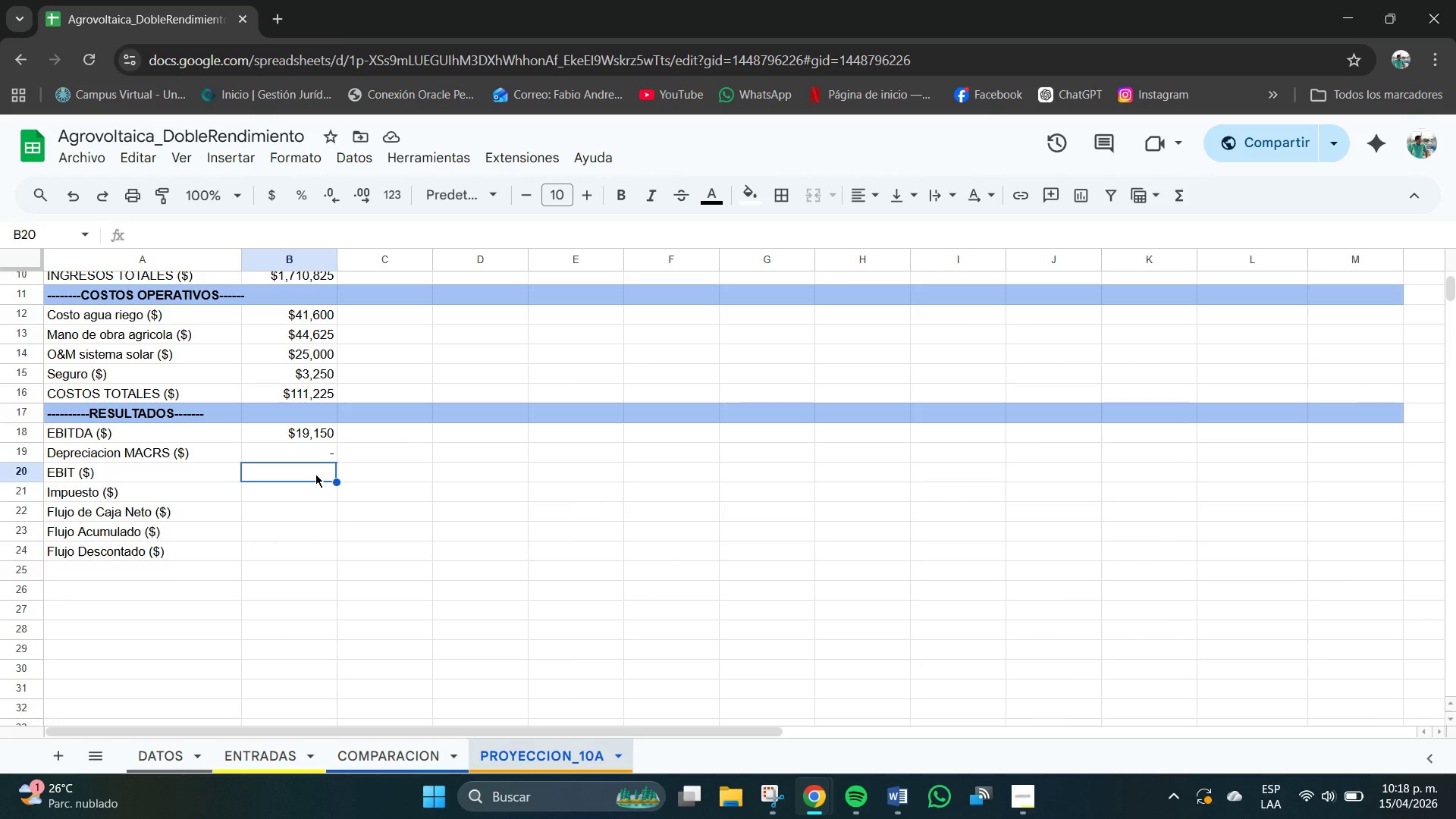 
type()B17-B18)
 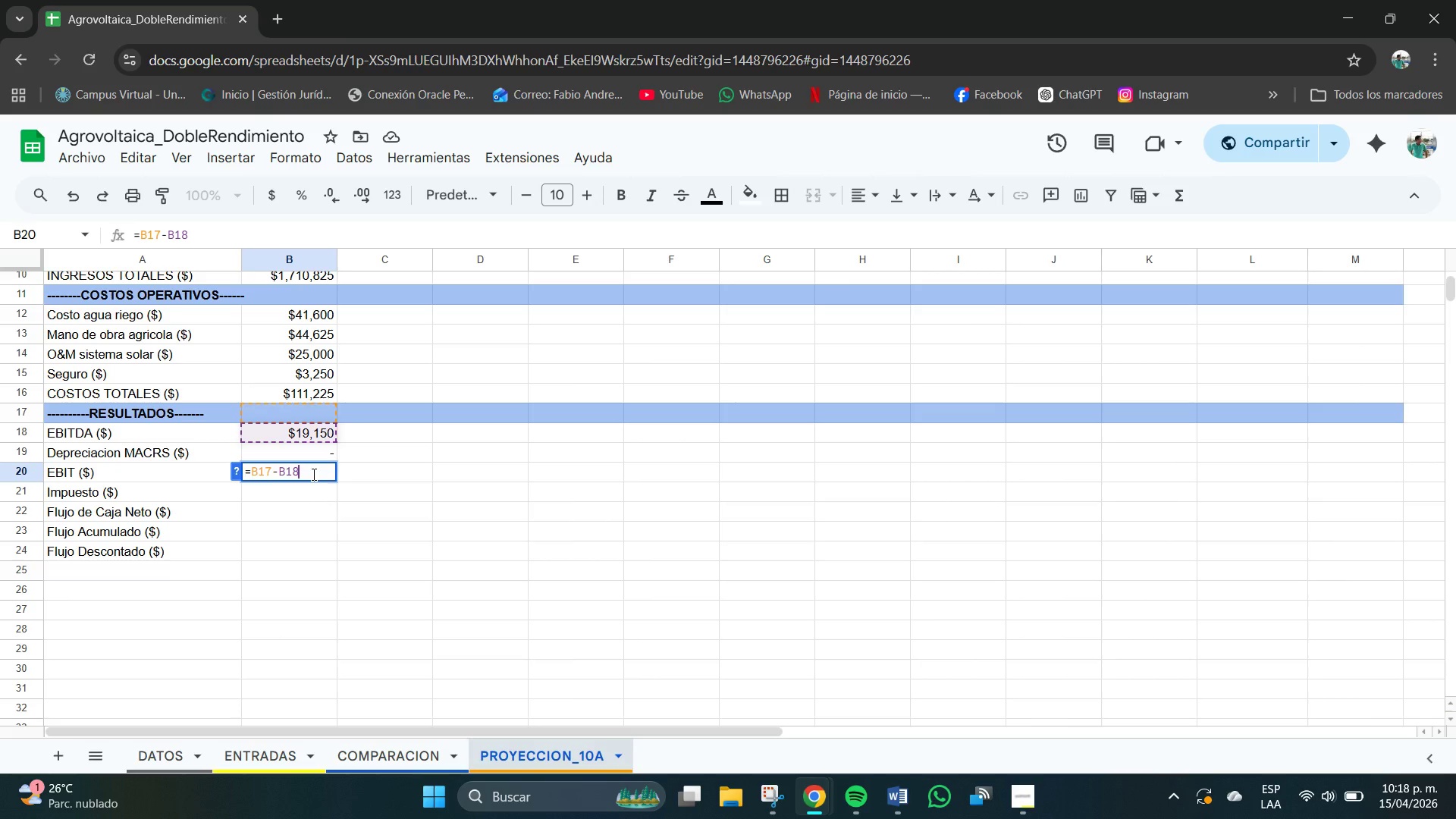 
key(Enter)
 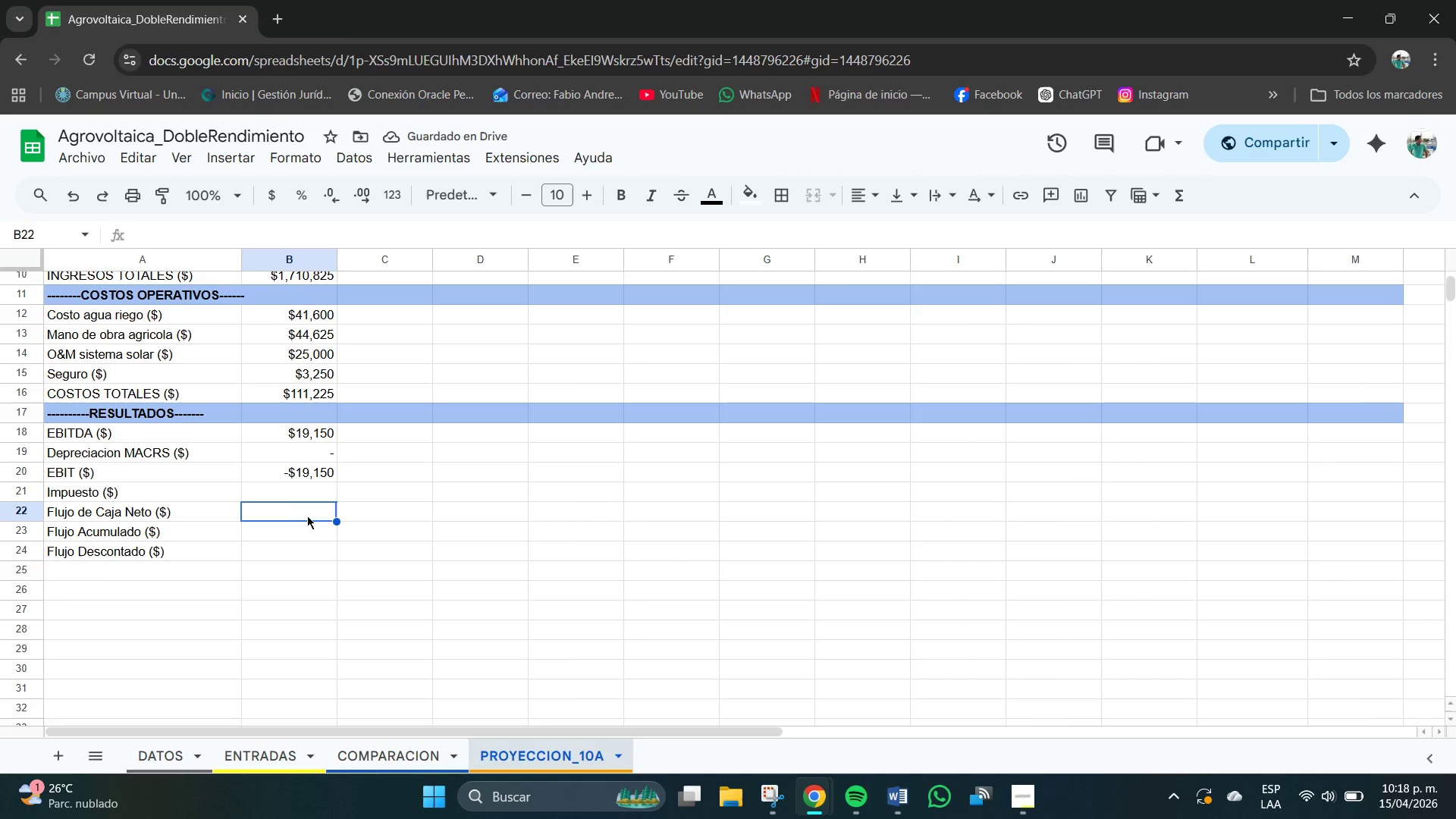 
wait(6.69)
 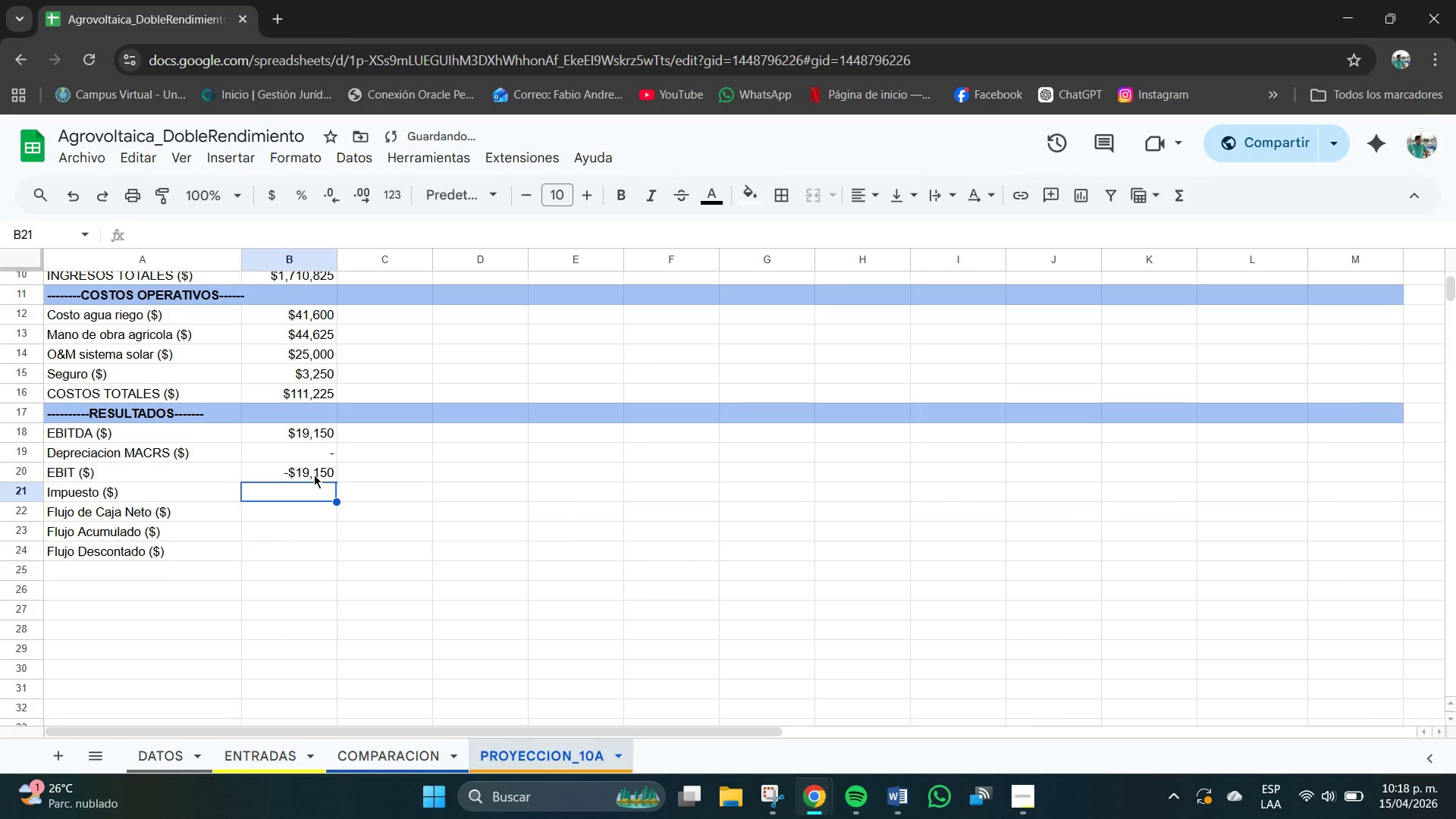 
type({B)
key(Backspace)
key(Backspace)
type()B17-B29)
key(Backspace)
type(0-*COMPARACION()
key(Backspace)
type(!D11()
 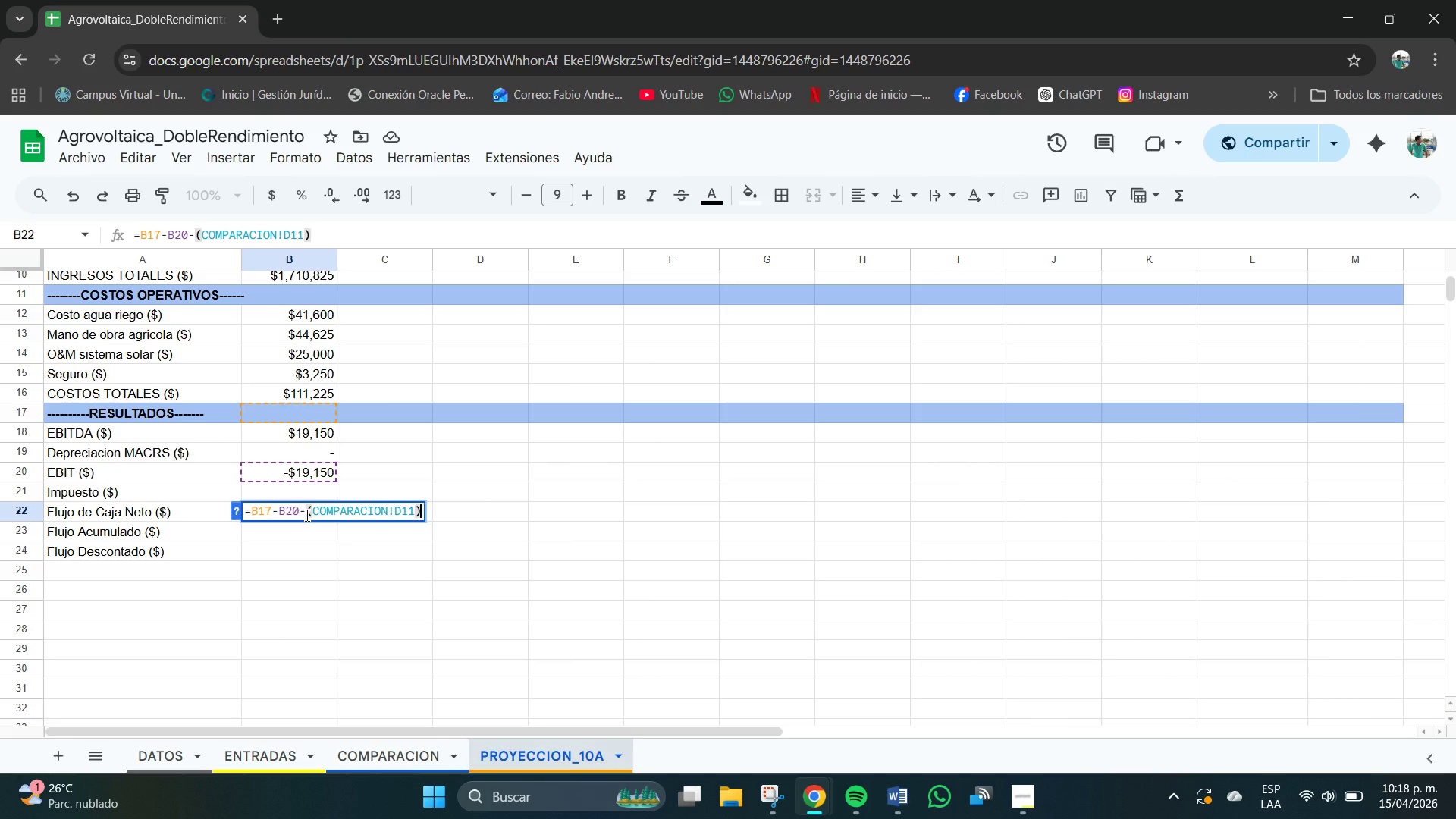 
key(Enter)
 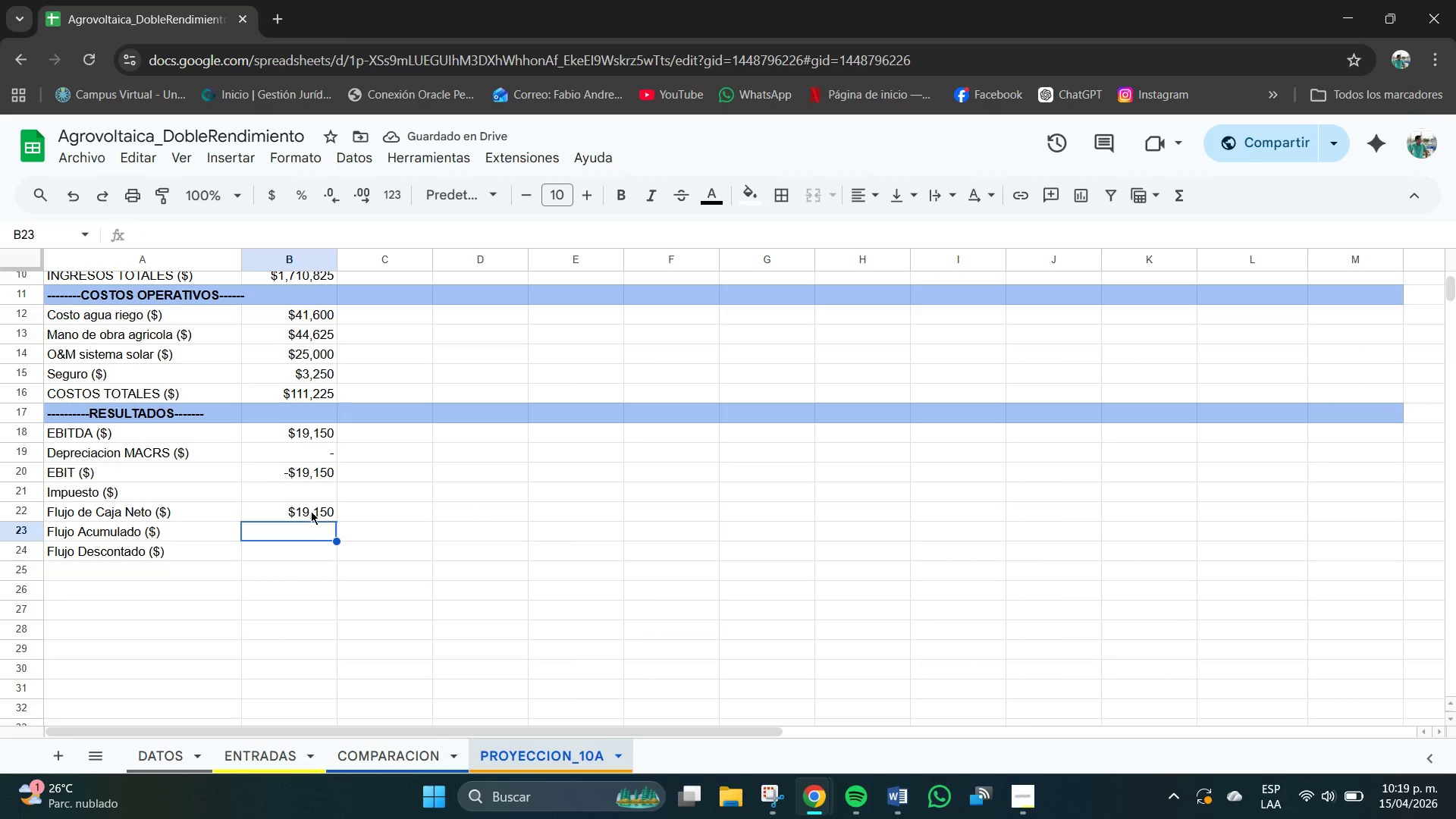 
left_click([331, 454])
 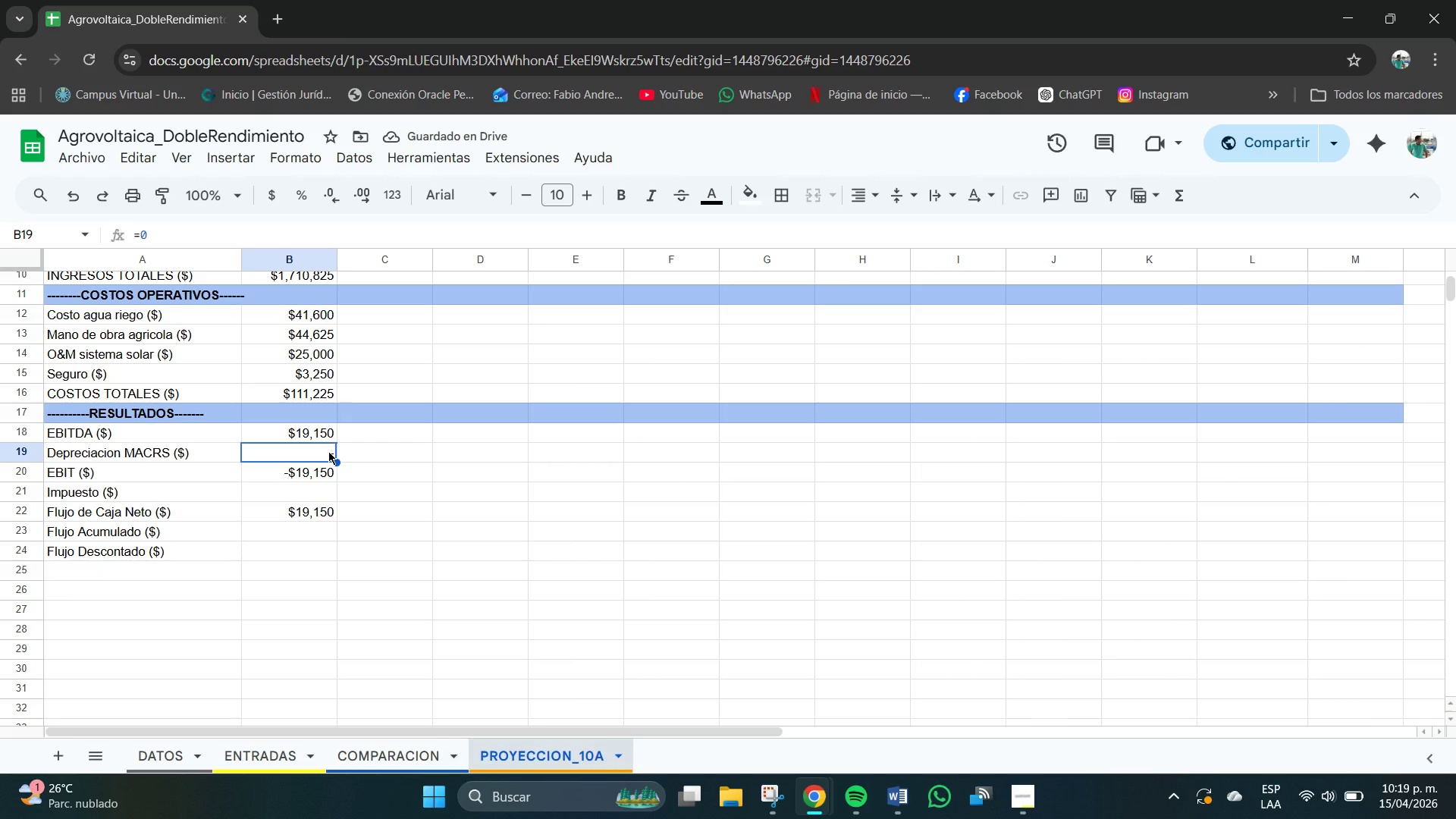 
key(Control+ControlLeft)
 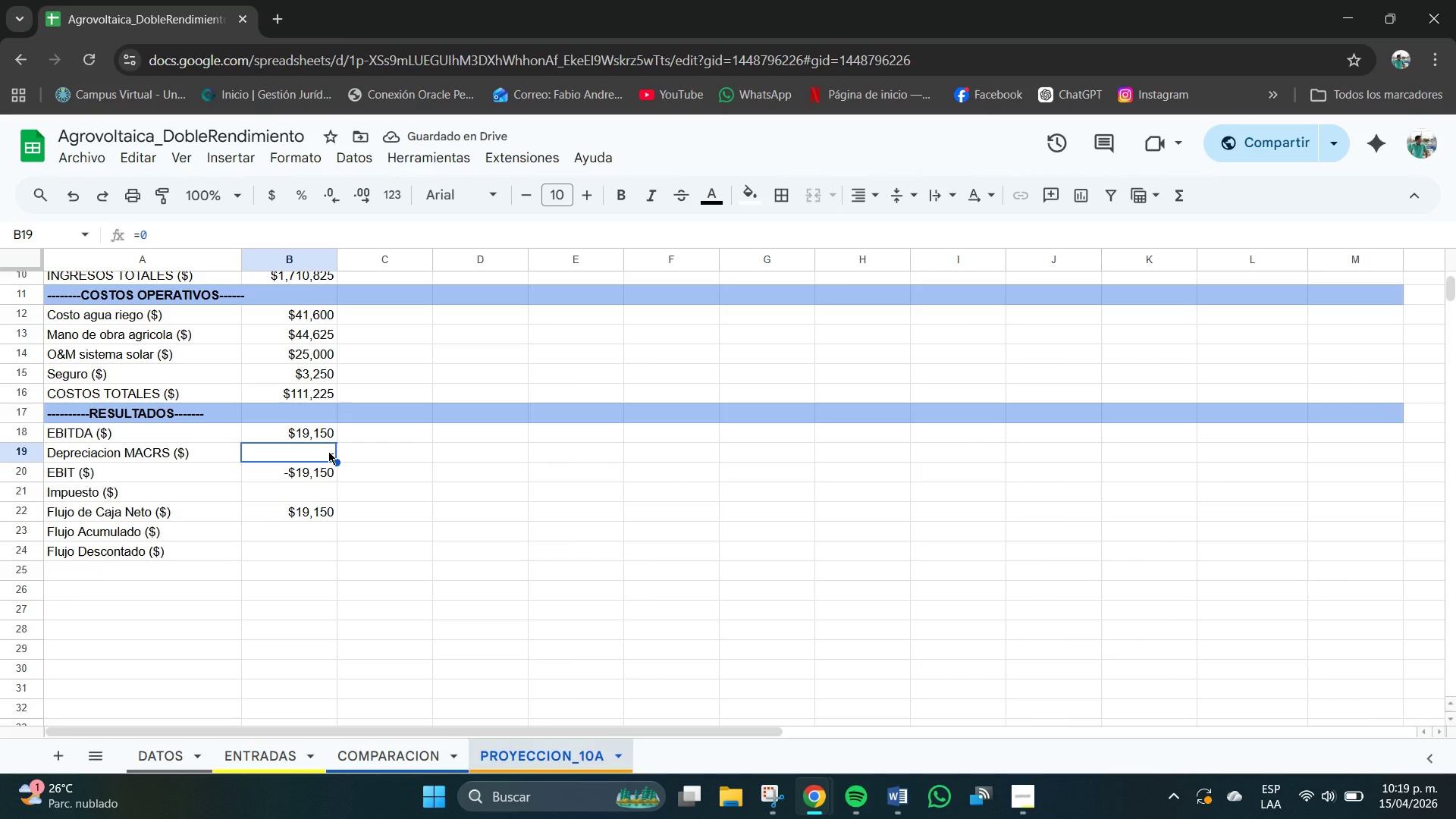 
key(Control+C)
 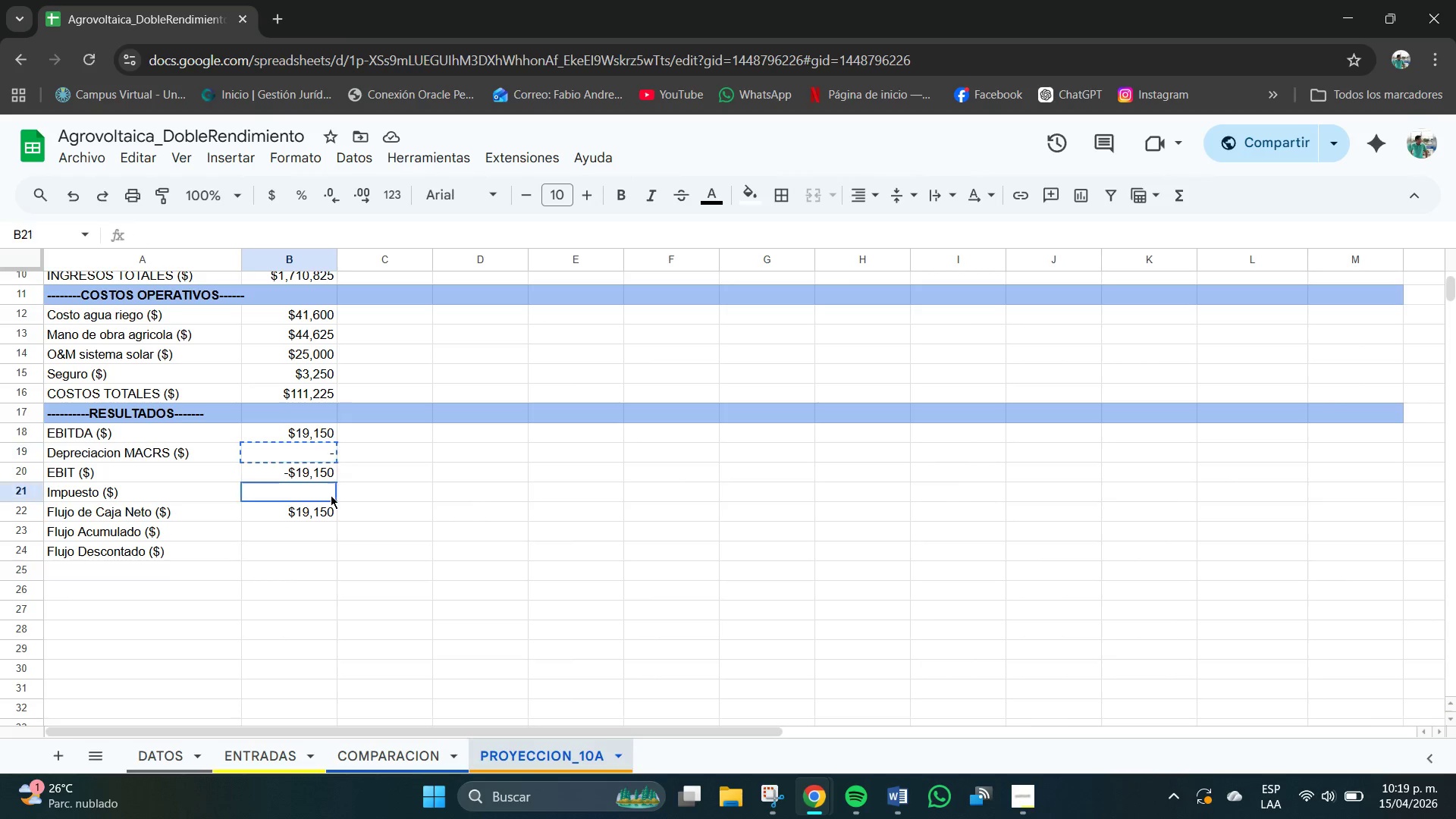 
key(Control+V)
 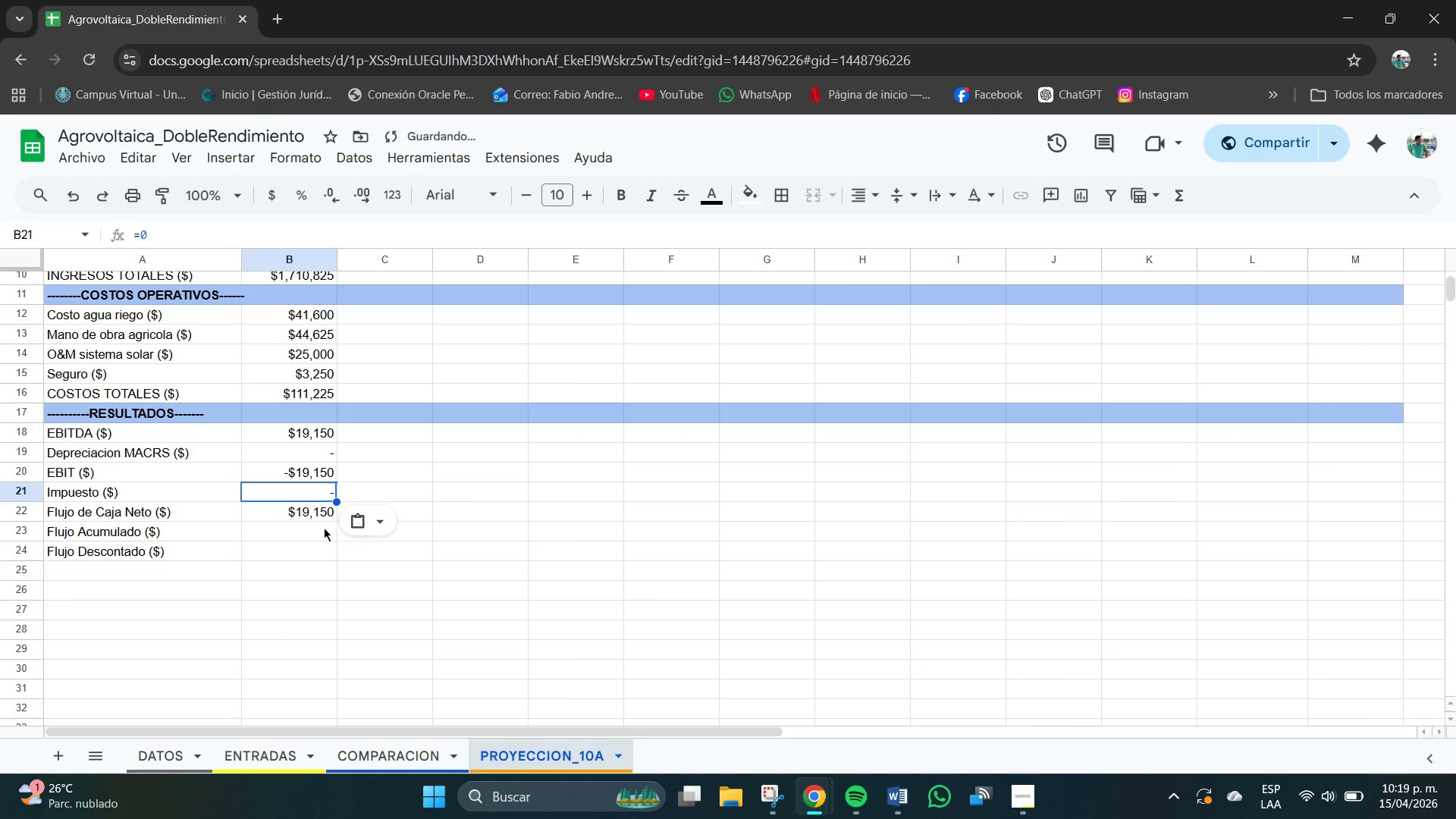 
left_click([324, 532])
 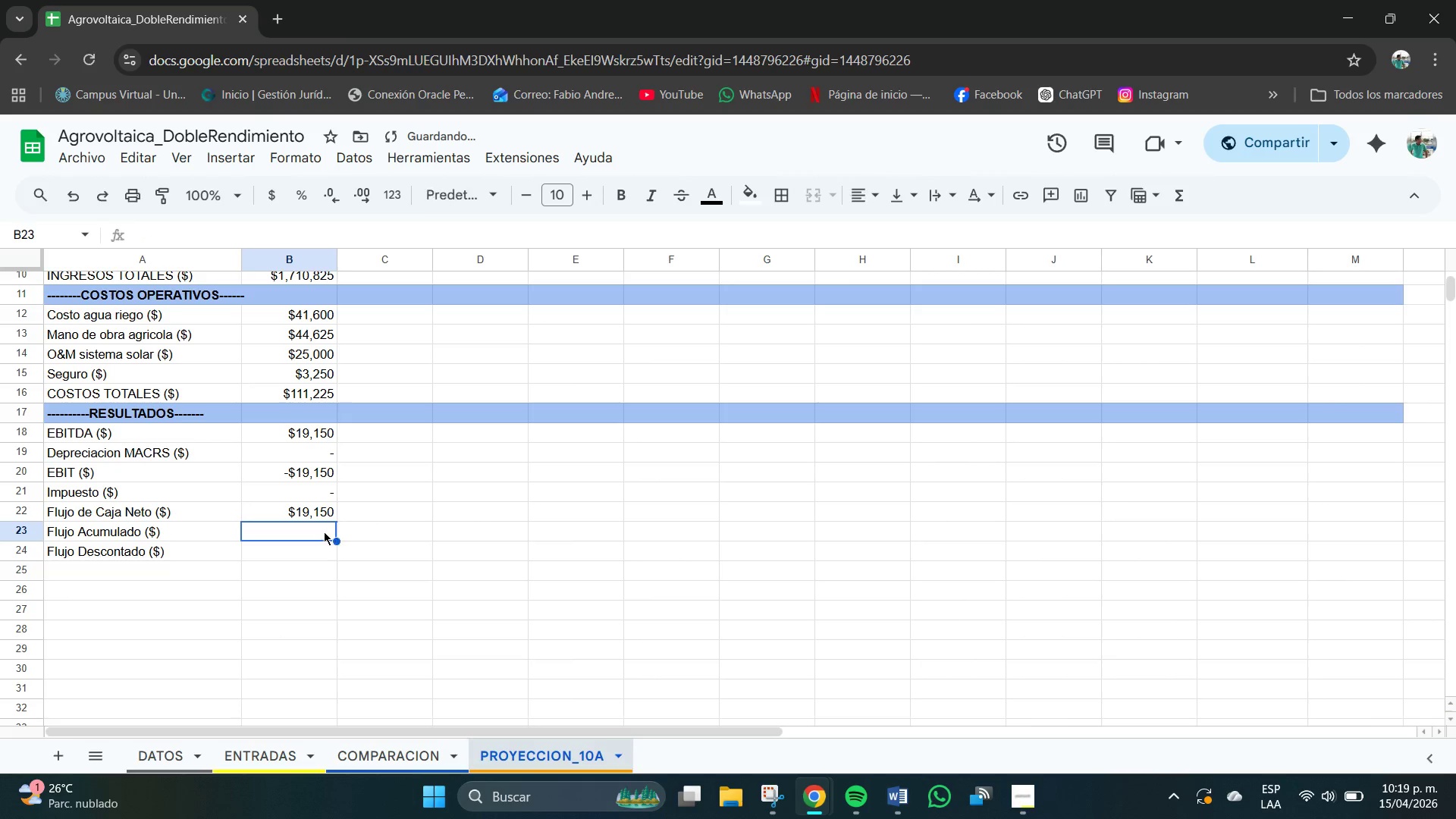 
key(Control+V)
 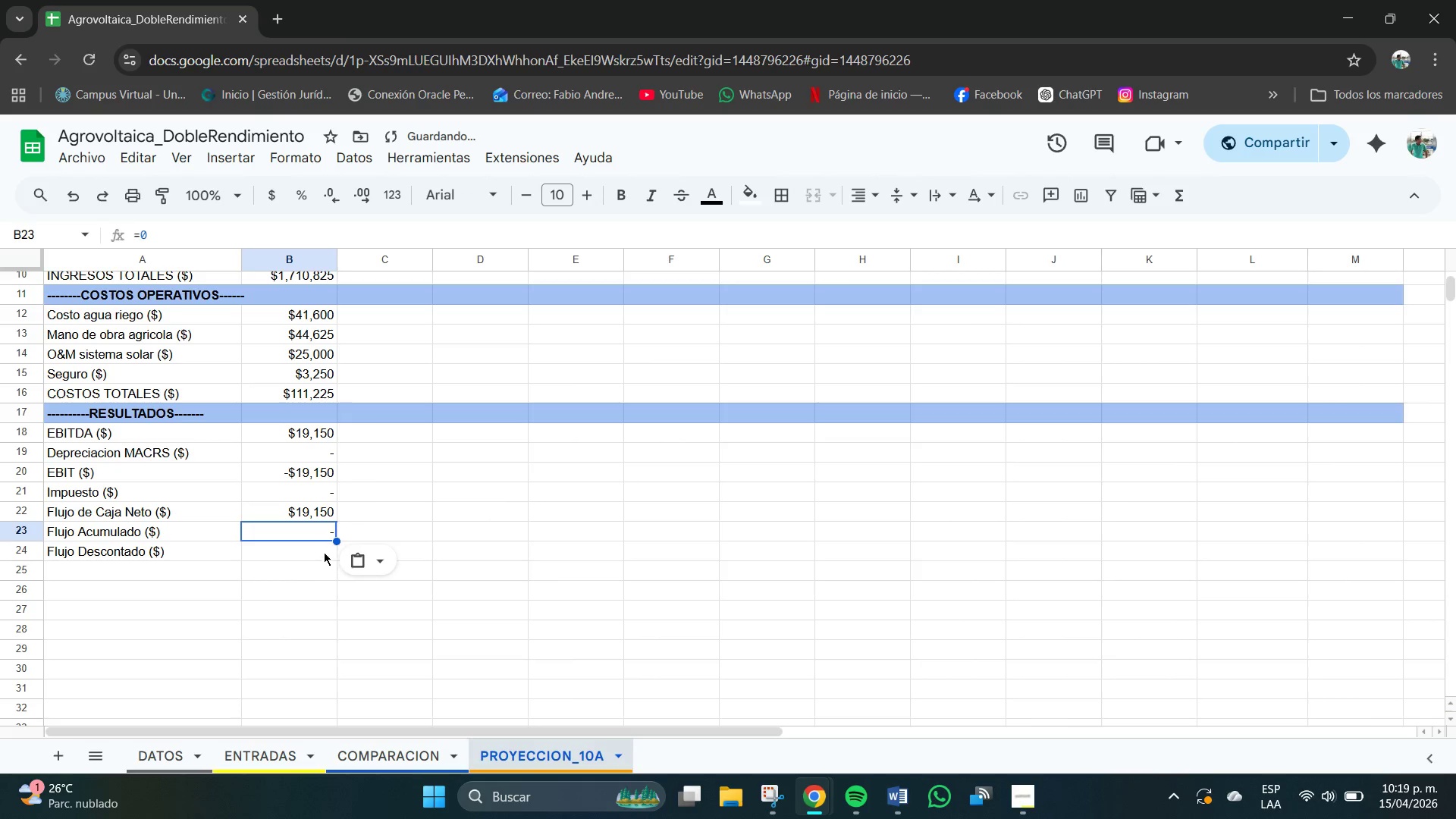 
left_click([324, 552])
 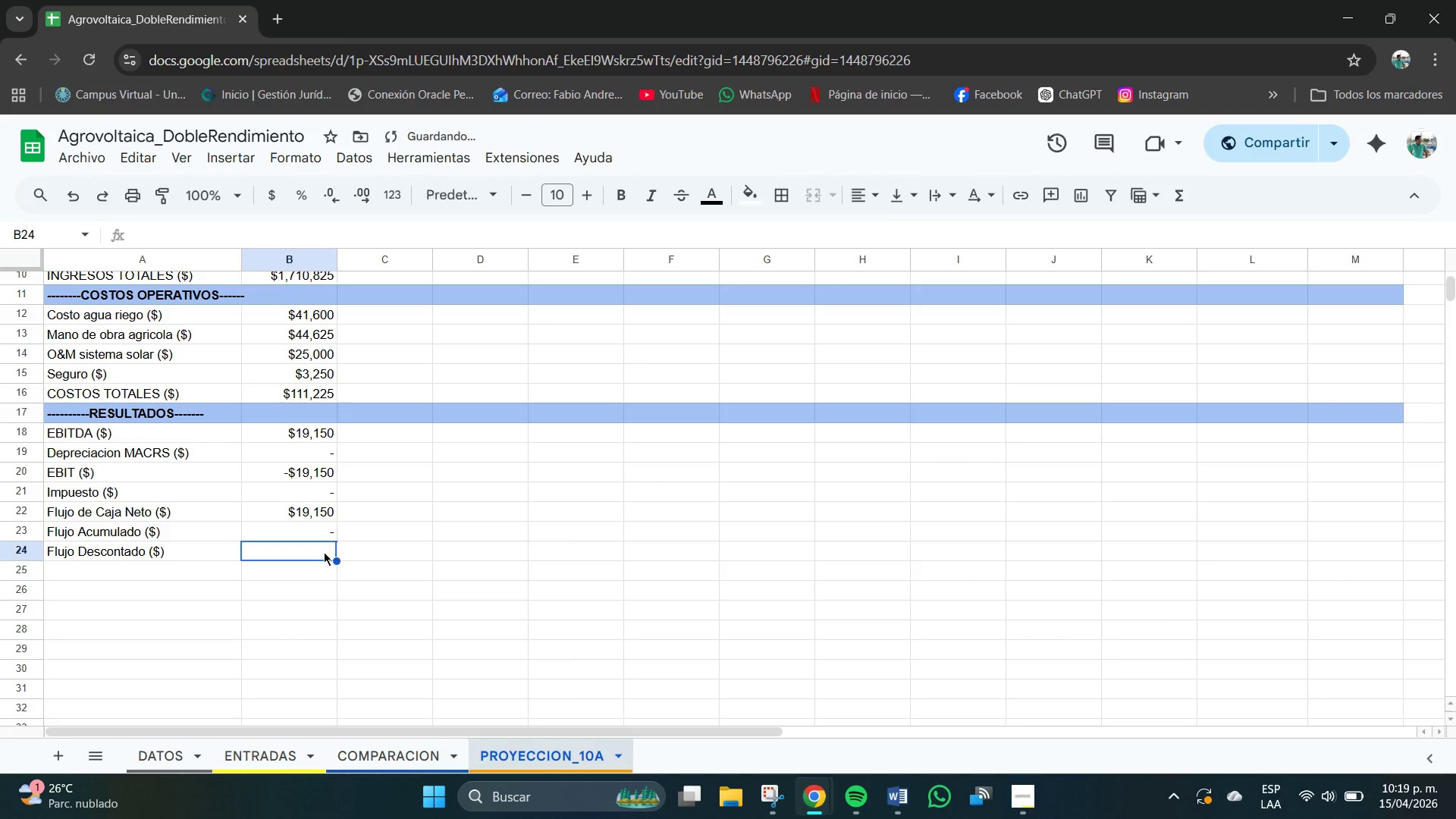 
key(Control+V)
 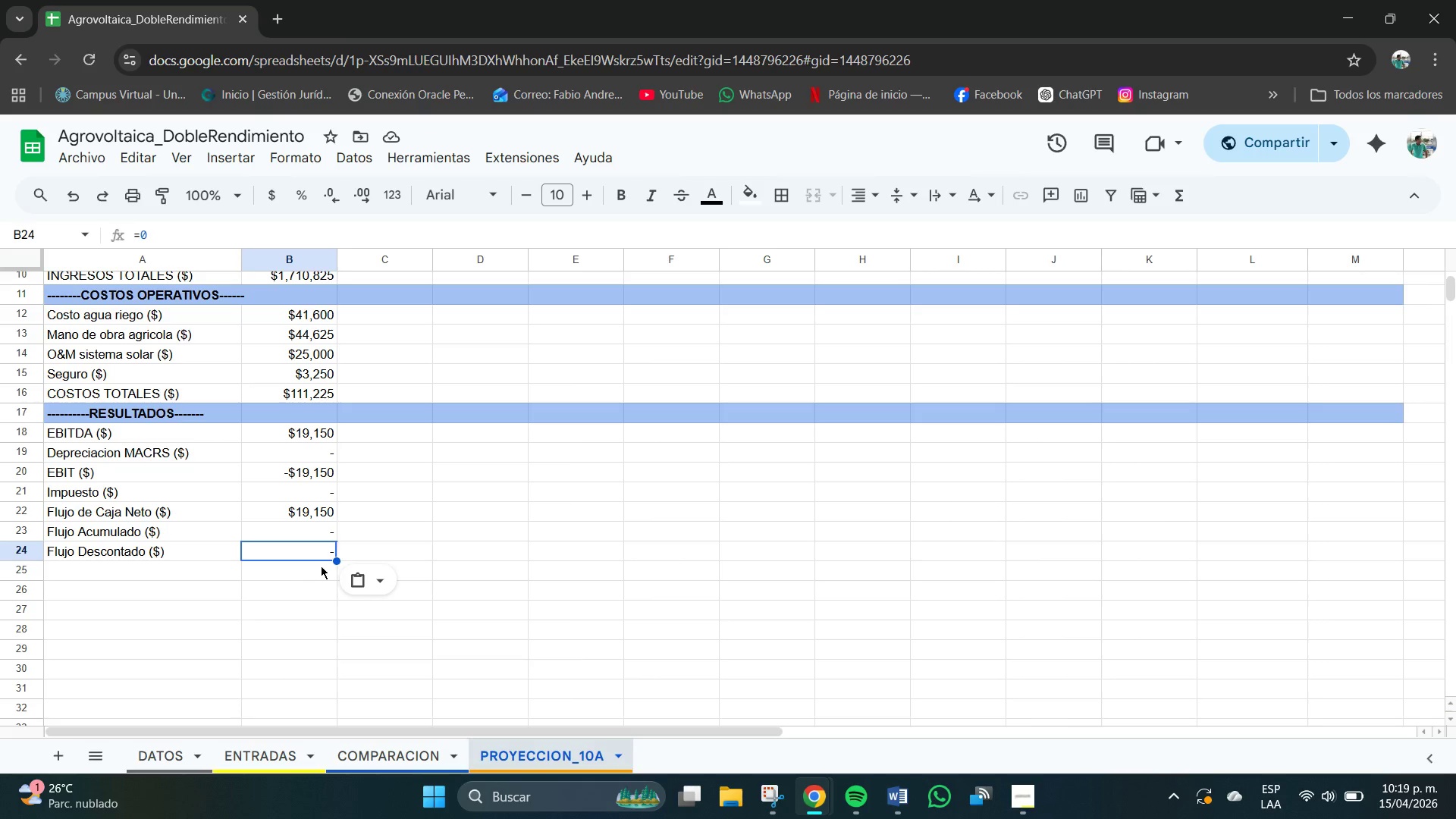 
wait(10.38)
 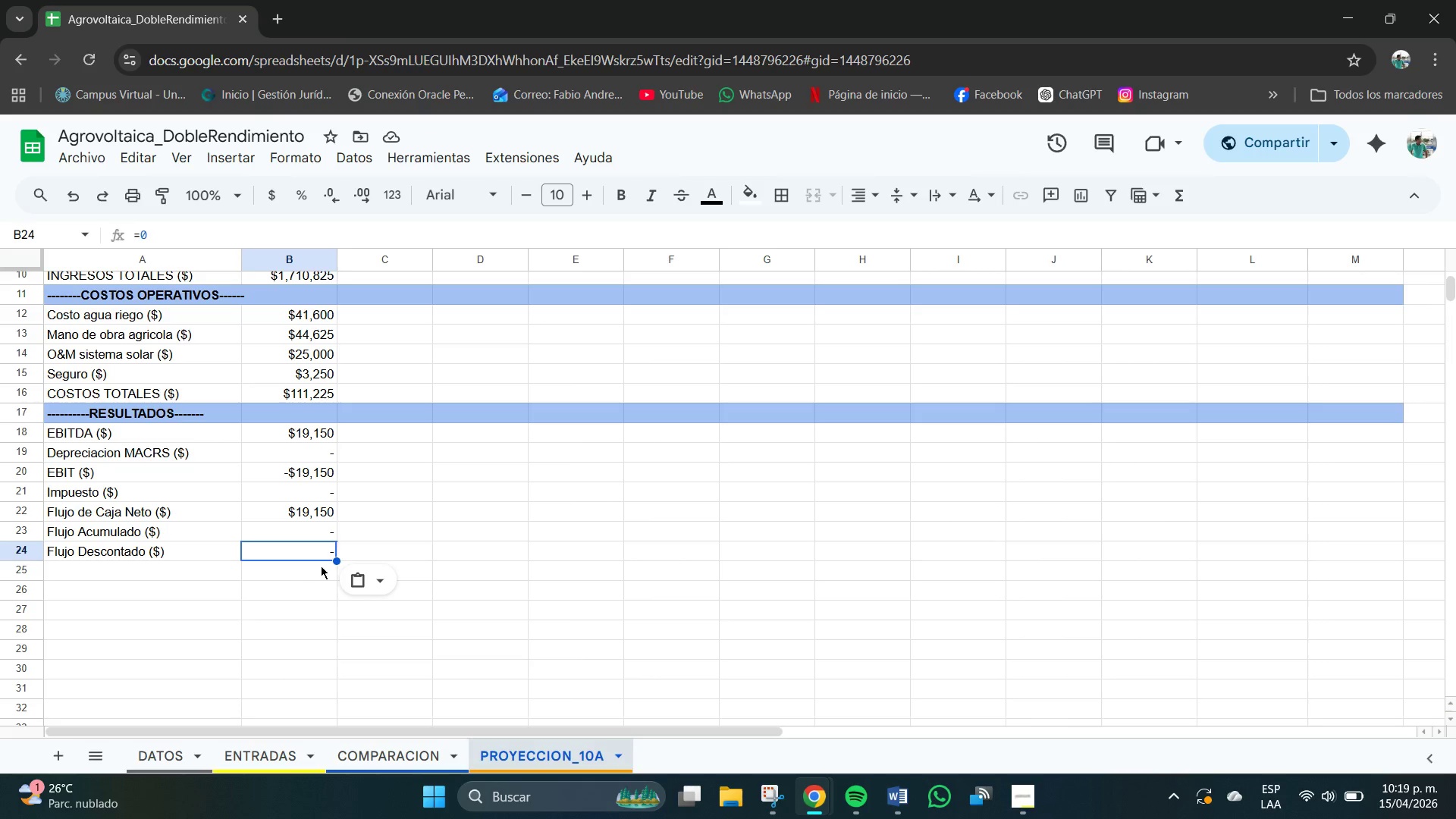 
left_click([1028, 796])